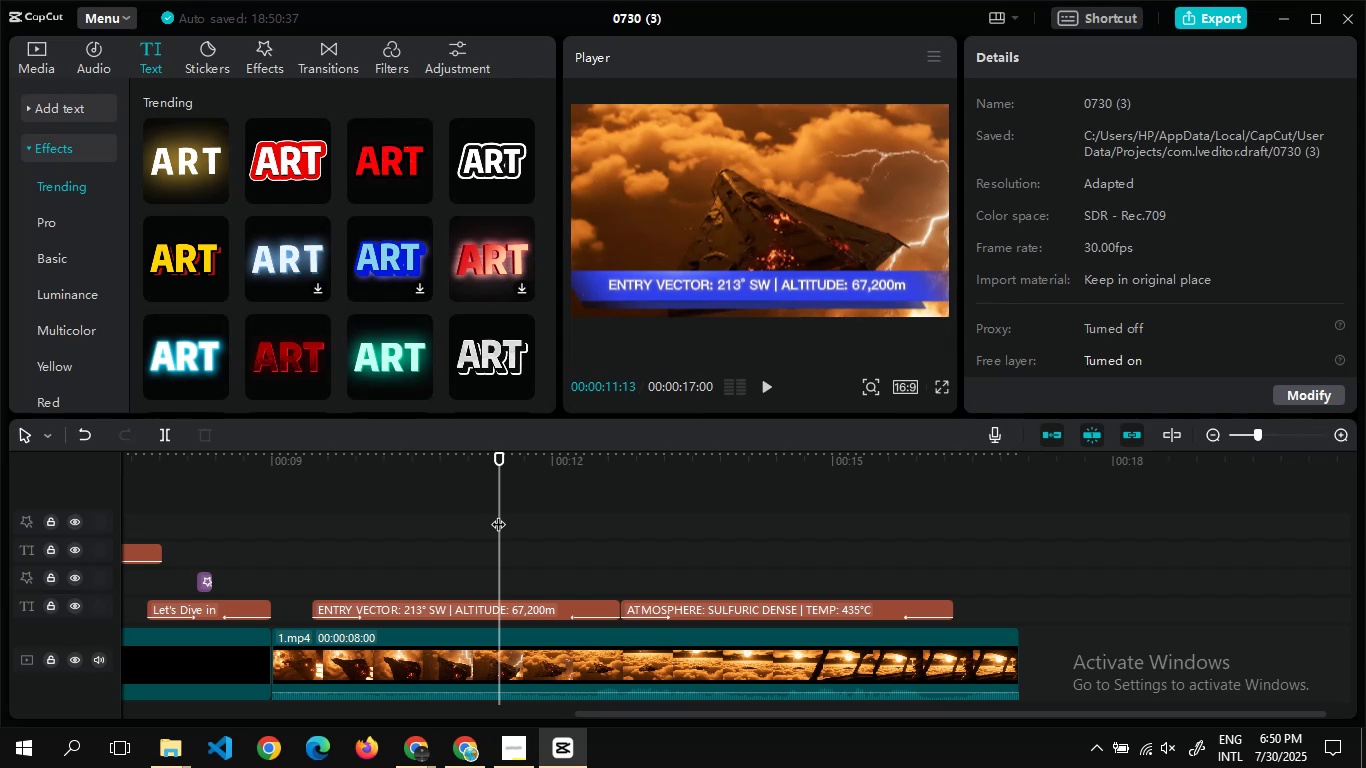 
left_click([213, 187])
 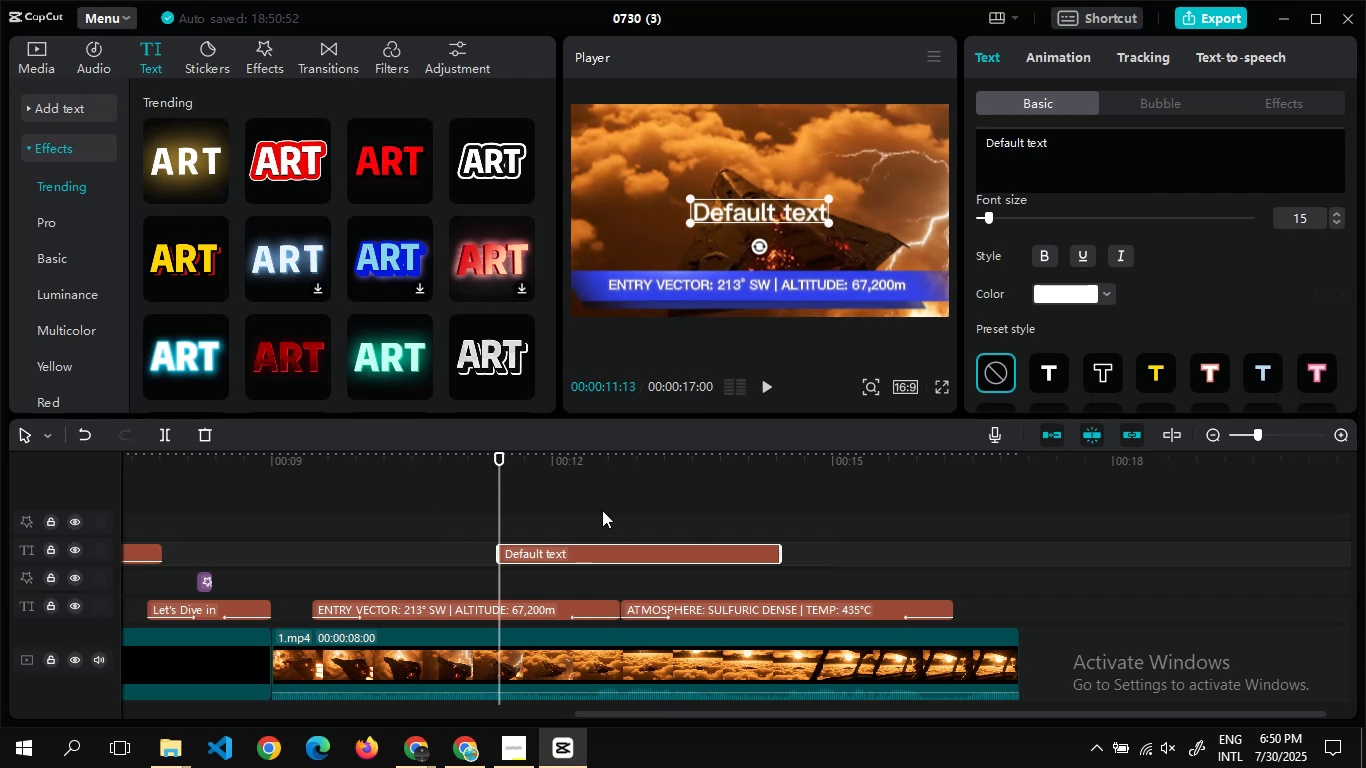 
key(Alt+AltLeft)
 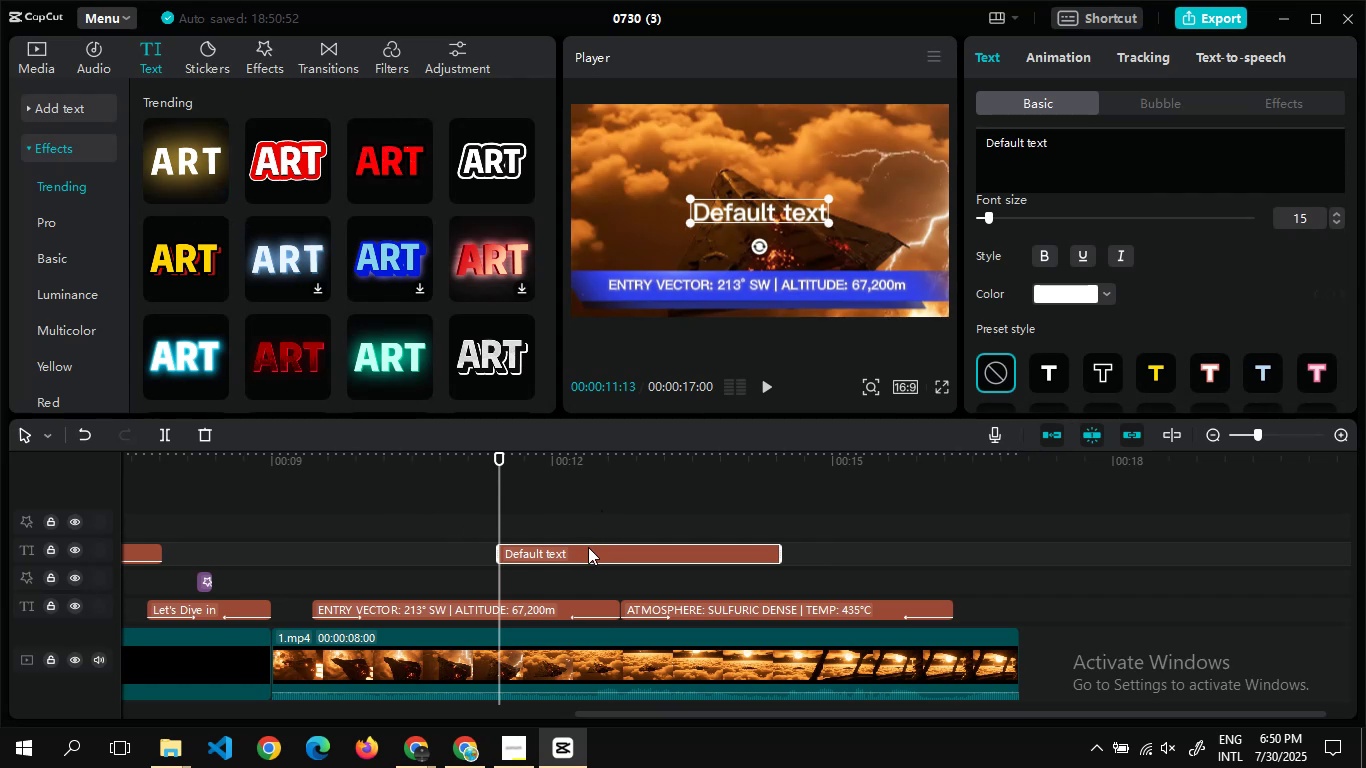 
key(Alt+Tab)
 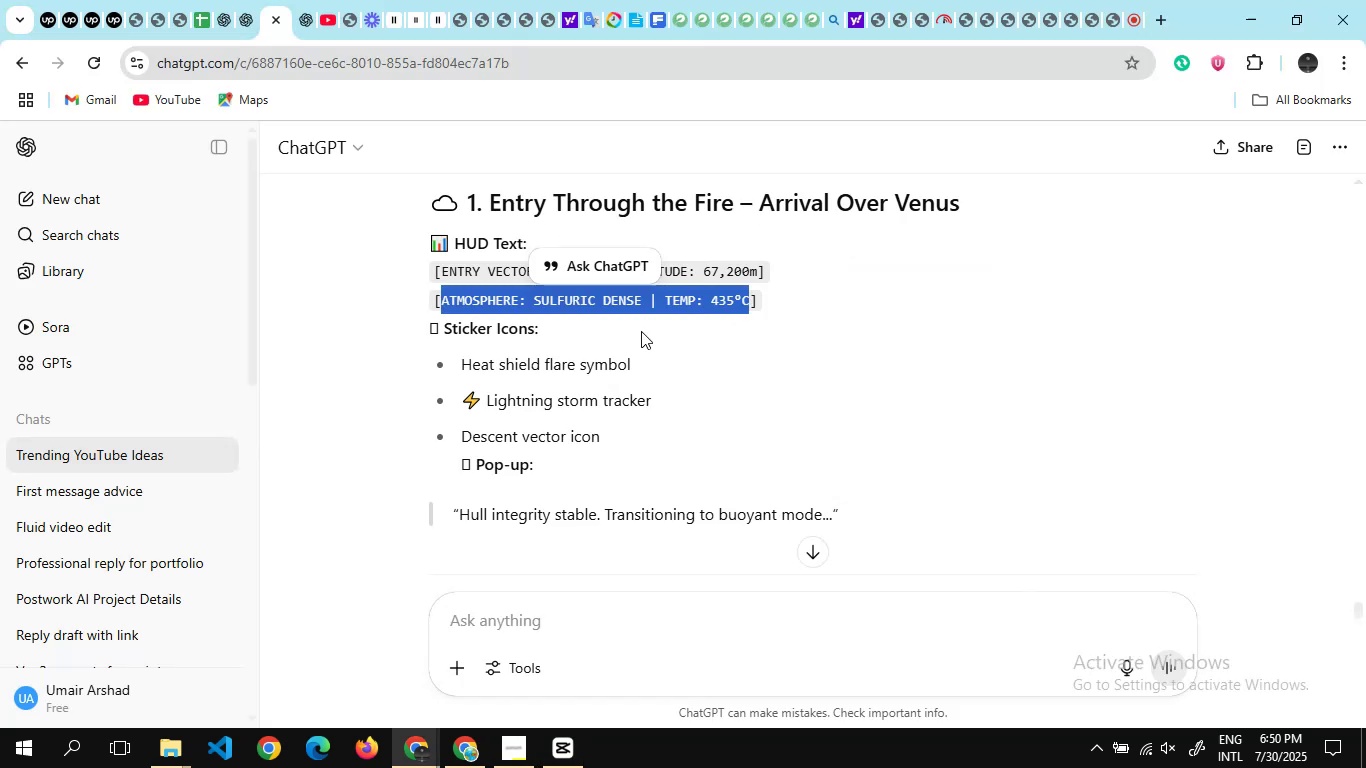 
scroll: coordinate [641, 331], scroll_direction: none, amount: 0.0
 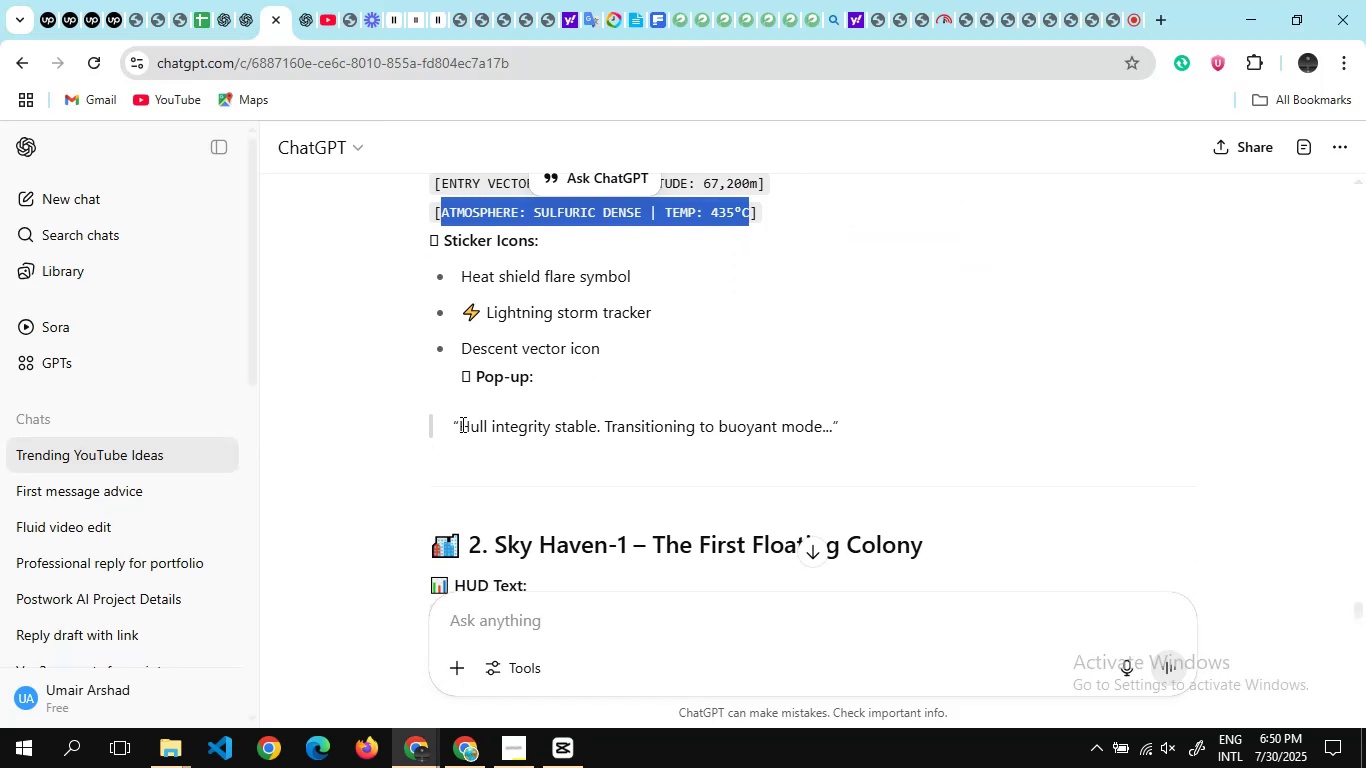 
left_click_drag(start_coordinate=[460, 424], to_coordinate=[600, 429])
 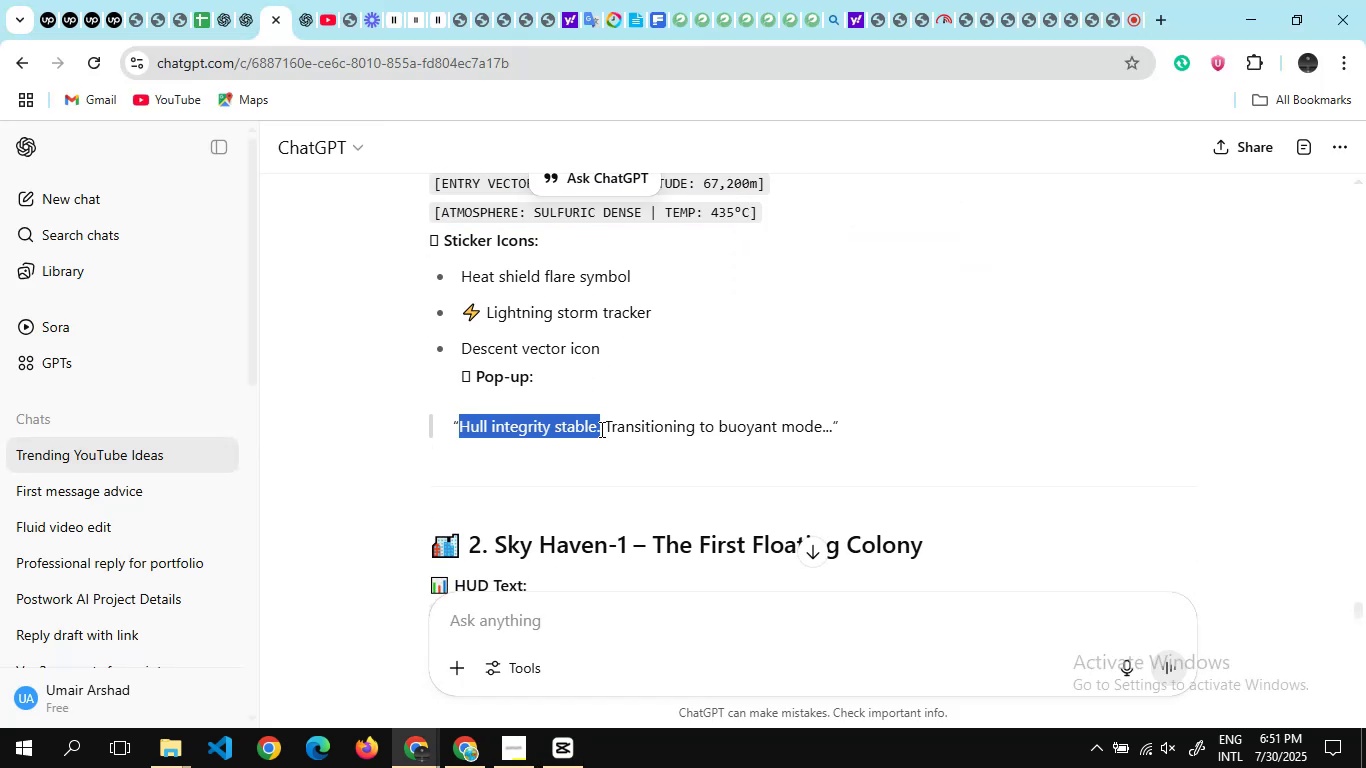 
key(Control+C)
 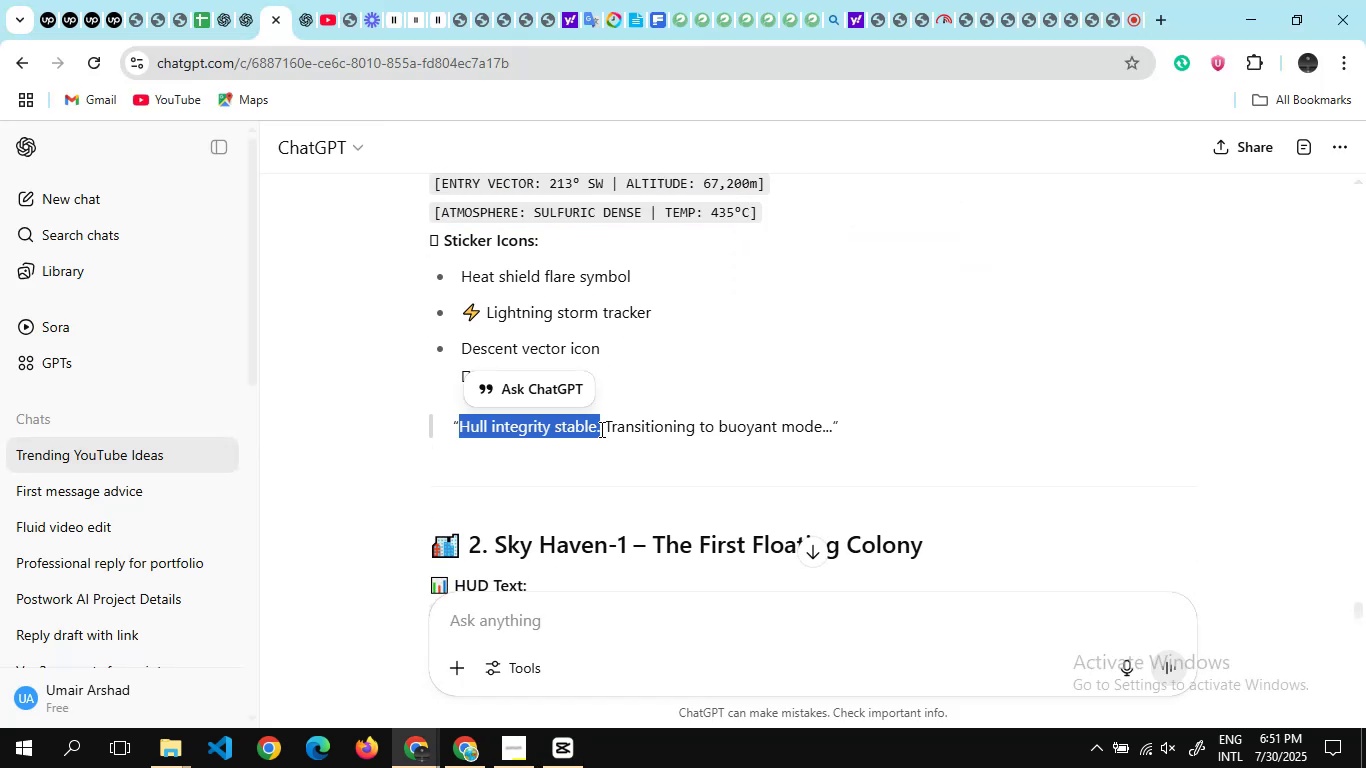 
key(Alt+AltLeft)
 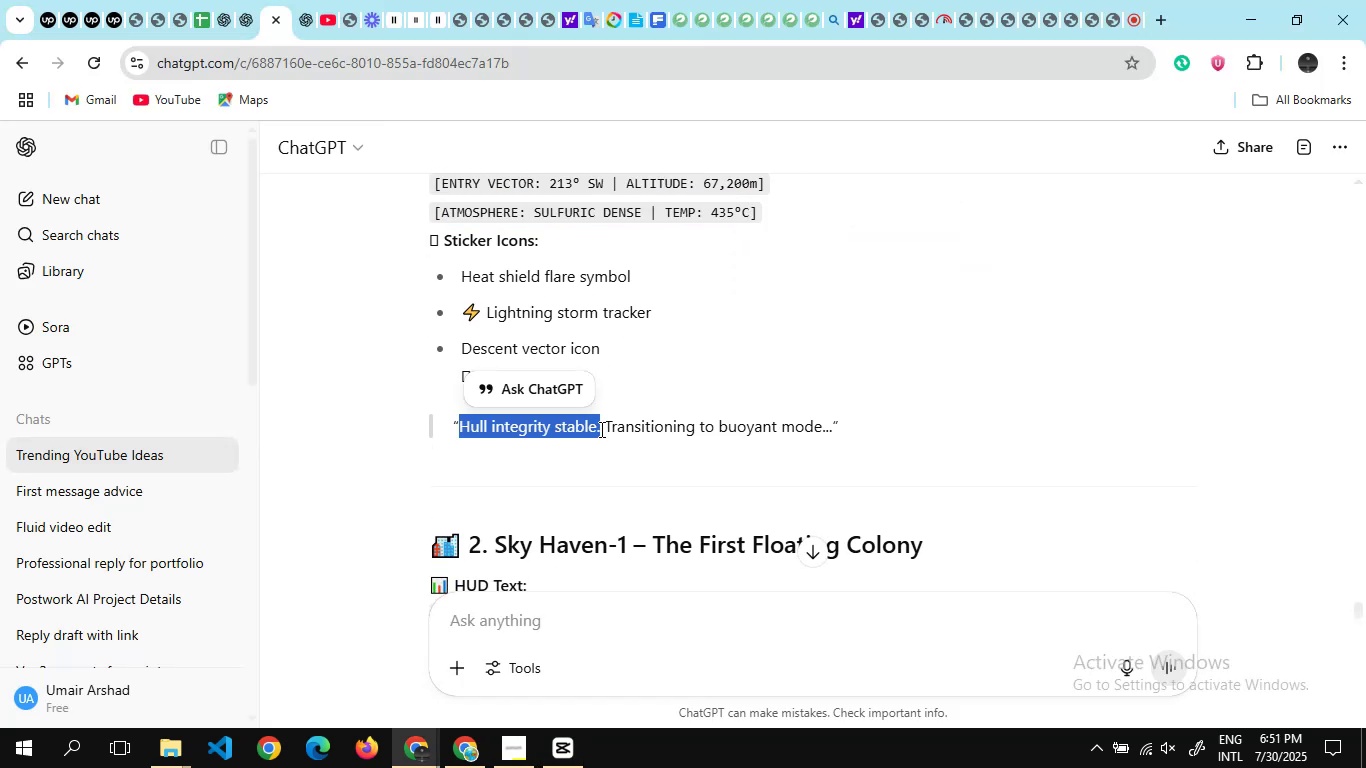 
key(Alt+Tab)
 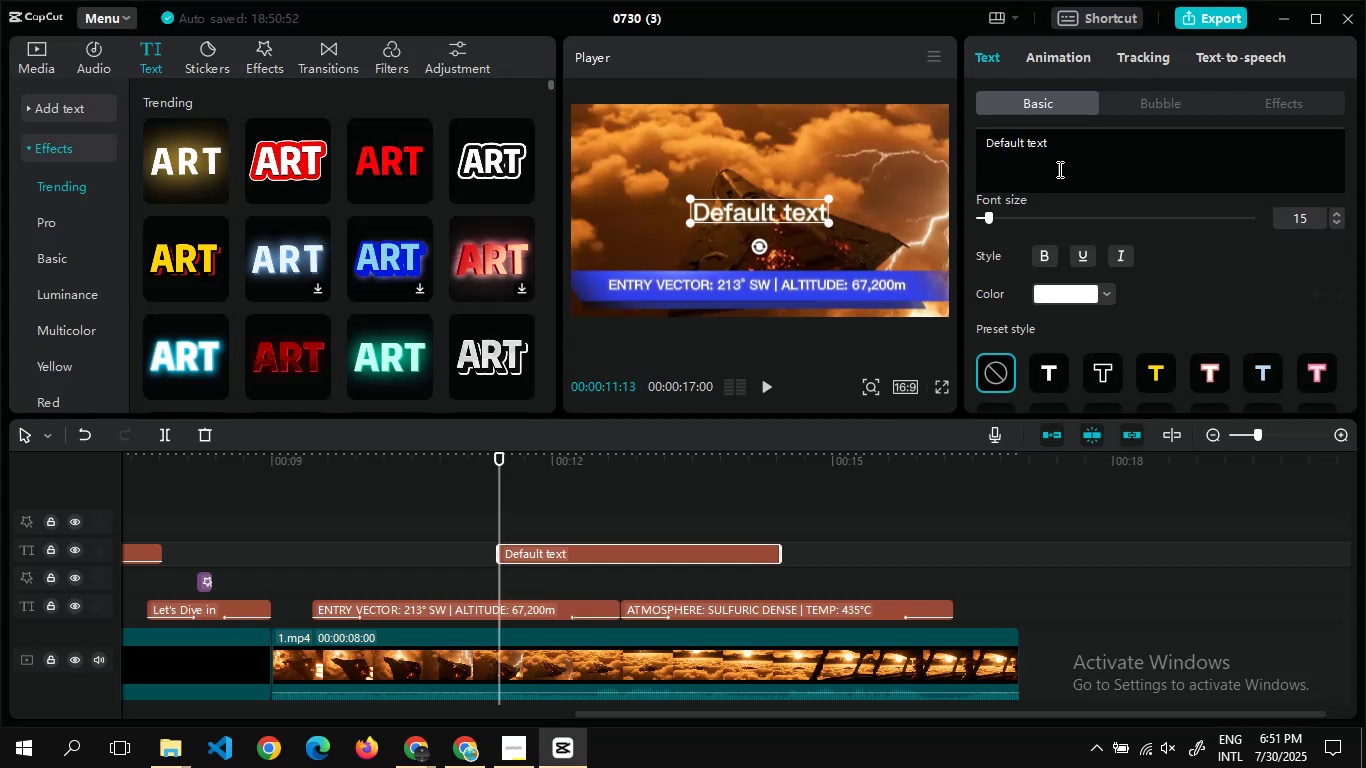 
left_click([1066, 161])
 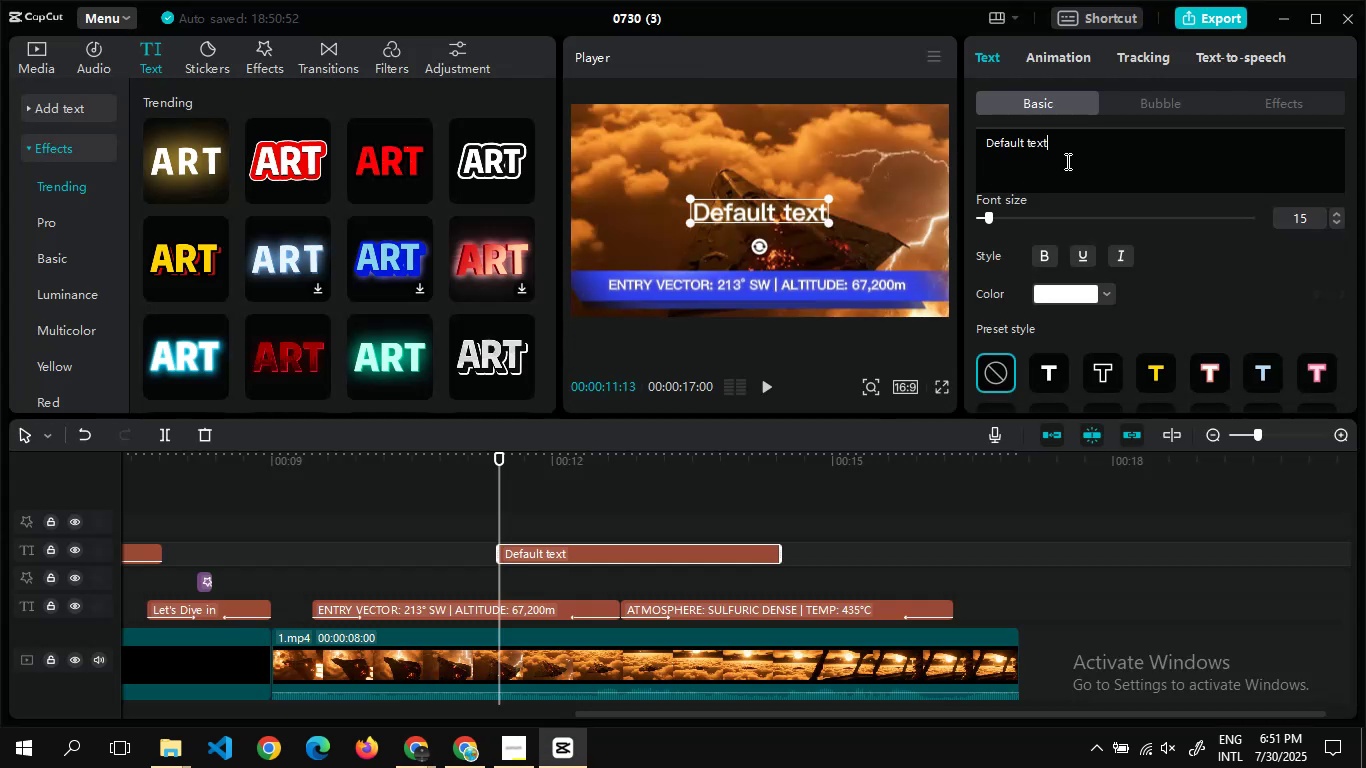 
key(Control+A)
 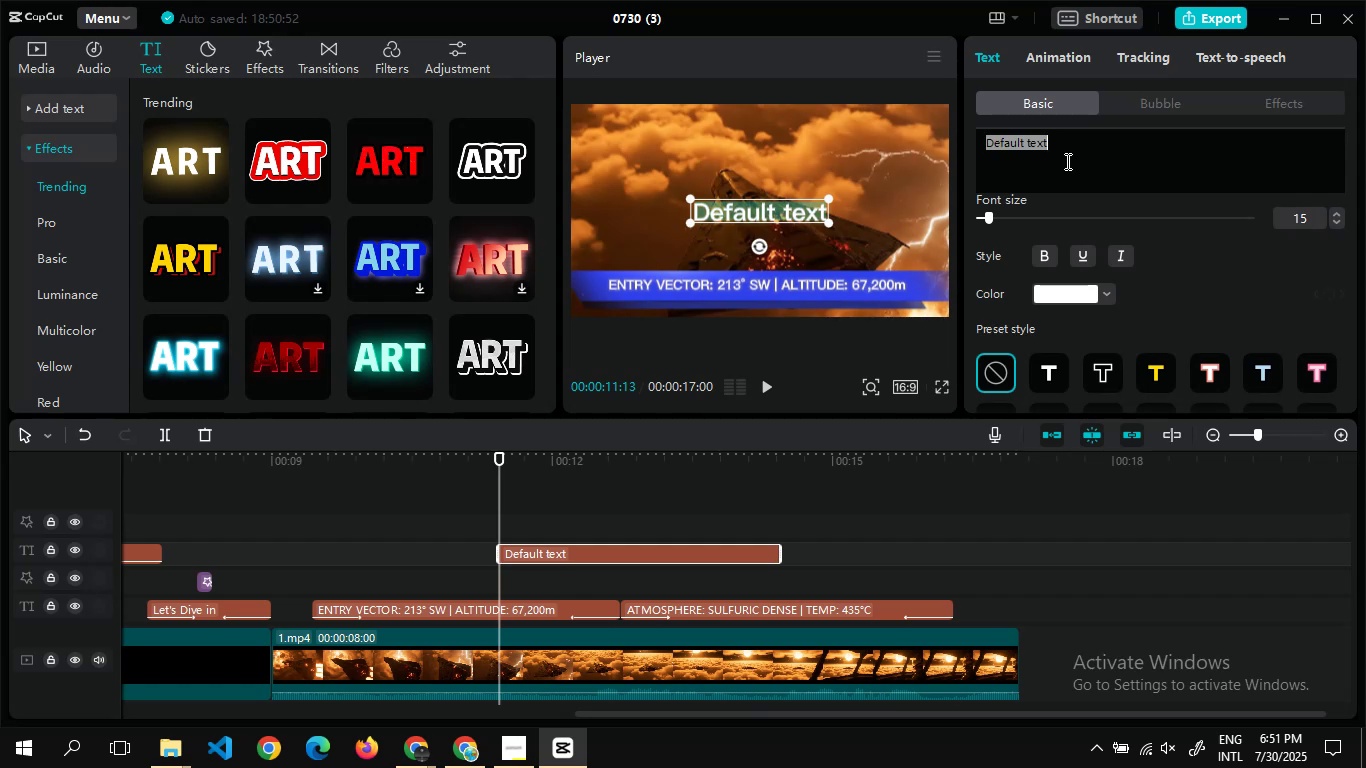 
key(Control+V)
 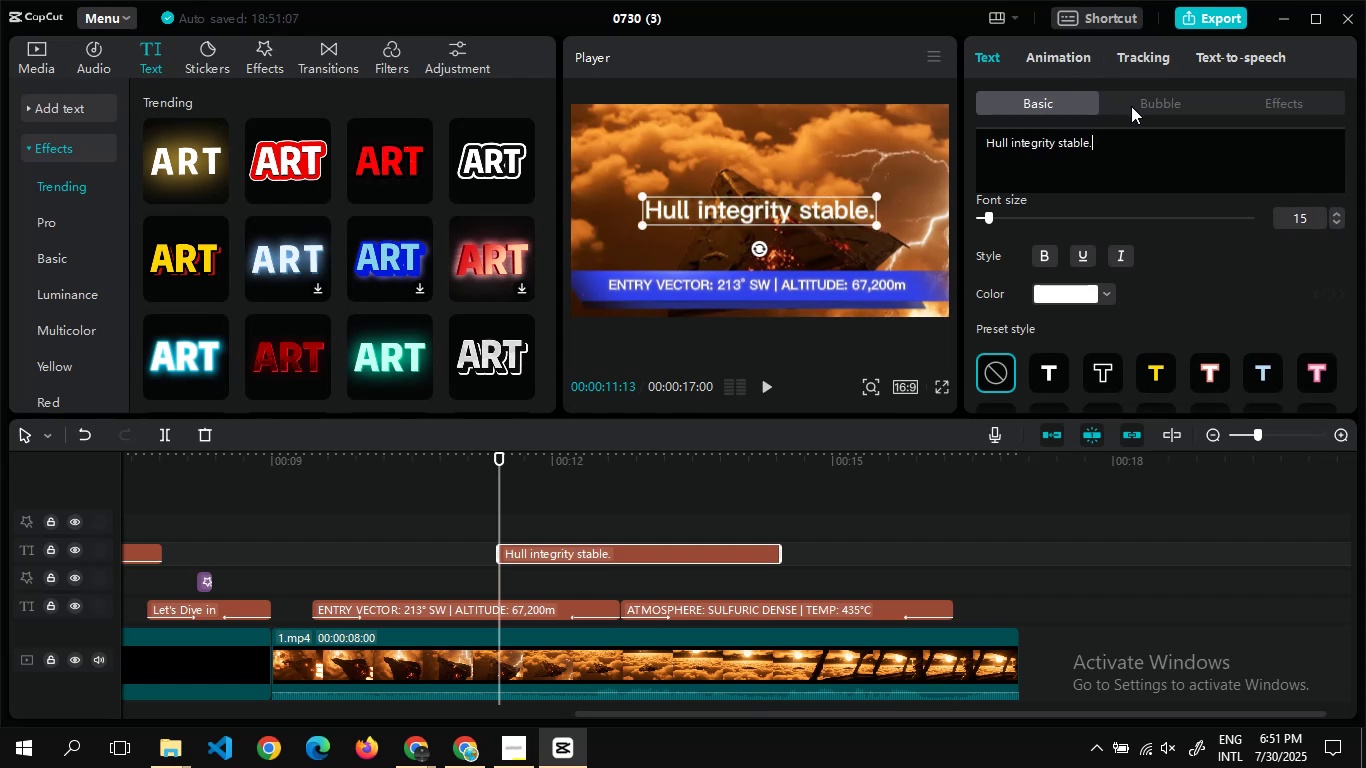 
wait(8.07)
 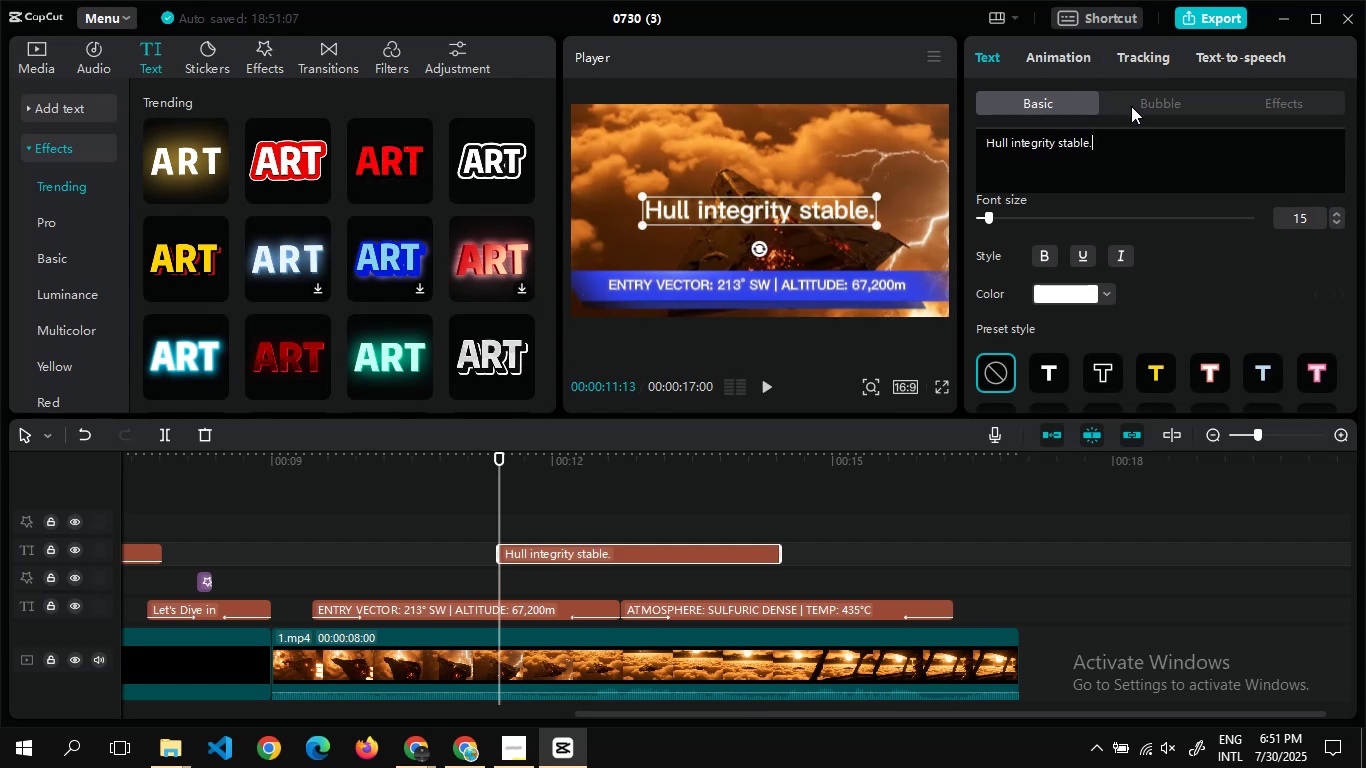 
left_click([1148, 110])
 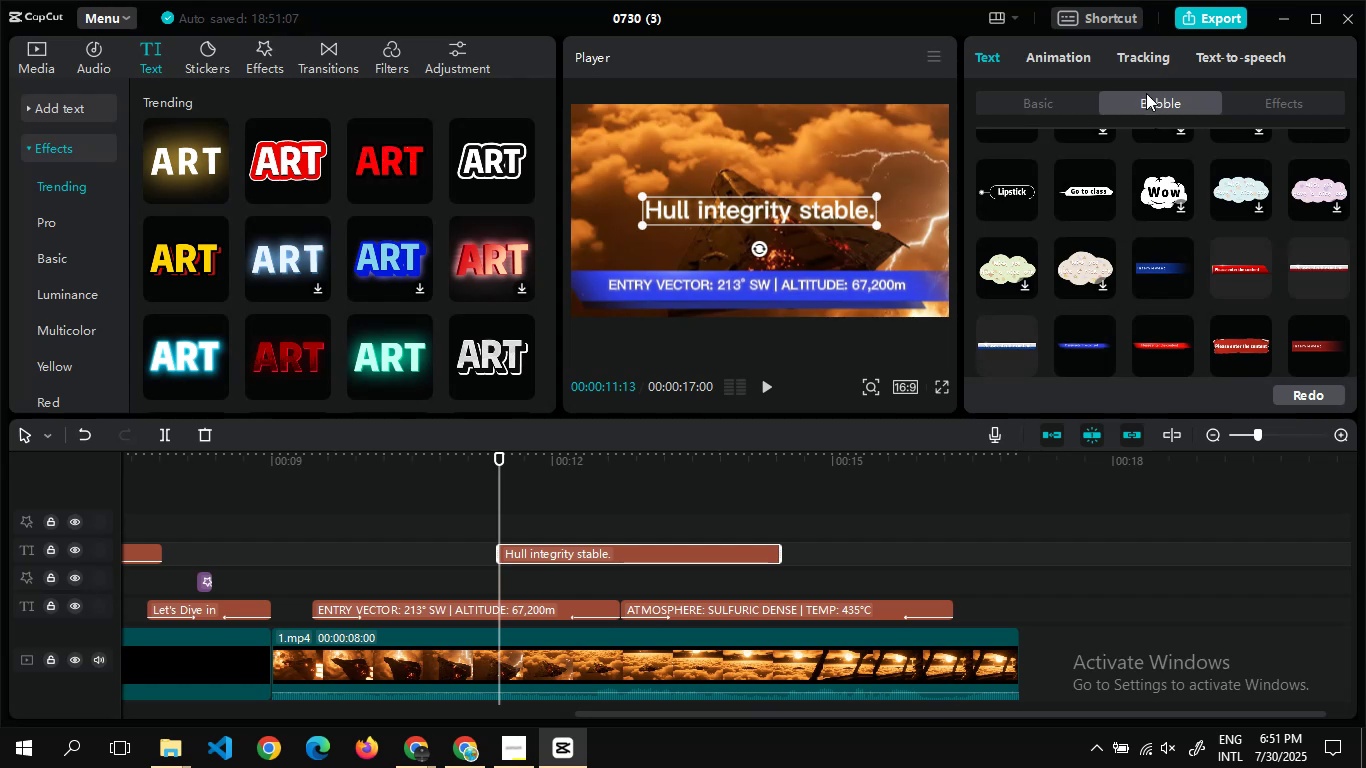 
wait(12.0)
 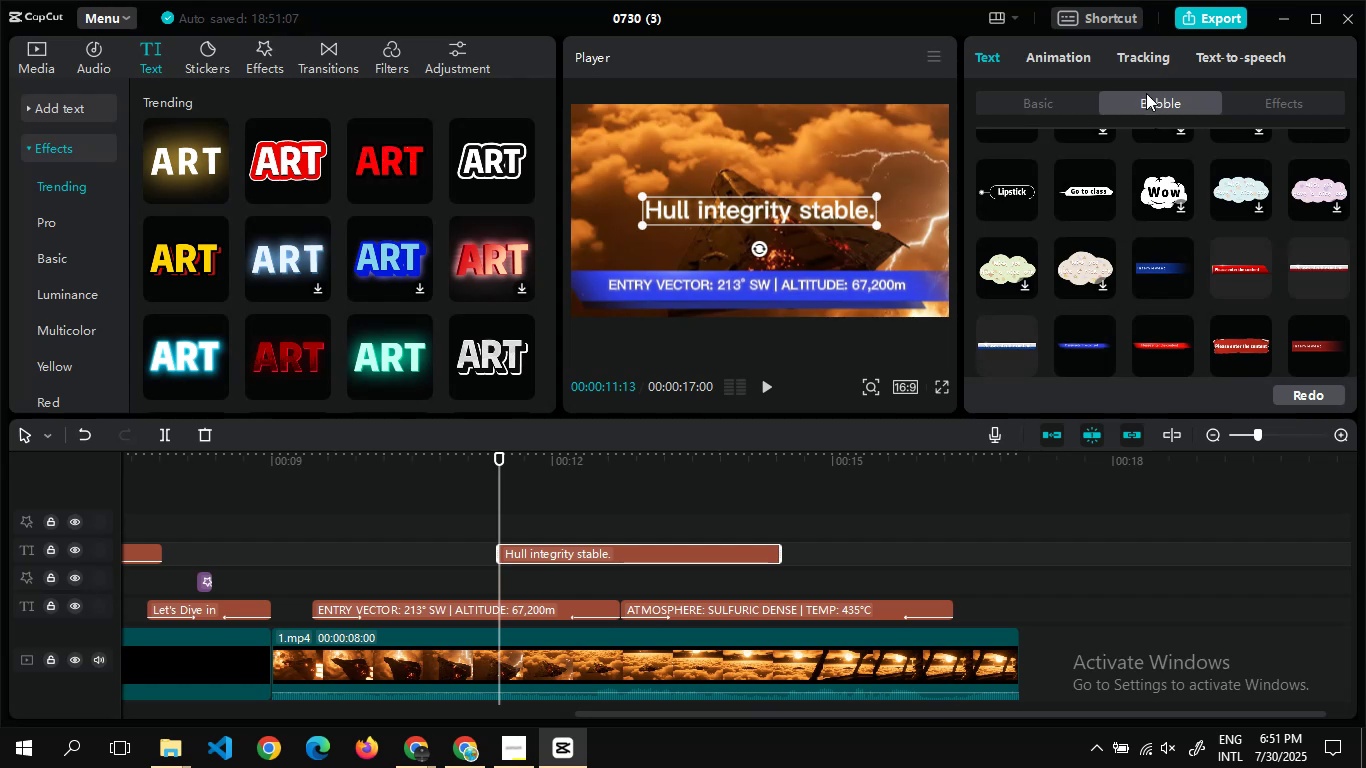 
left_click([1168, 271])
 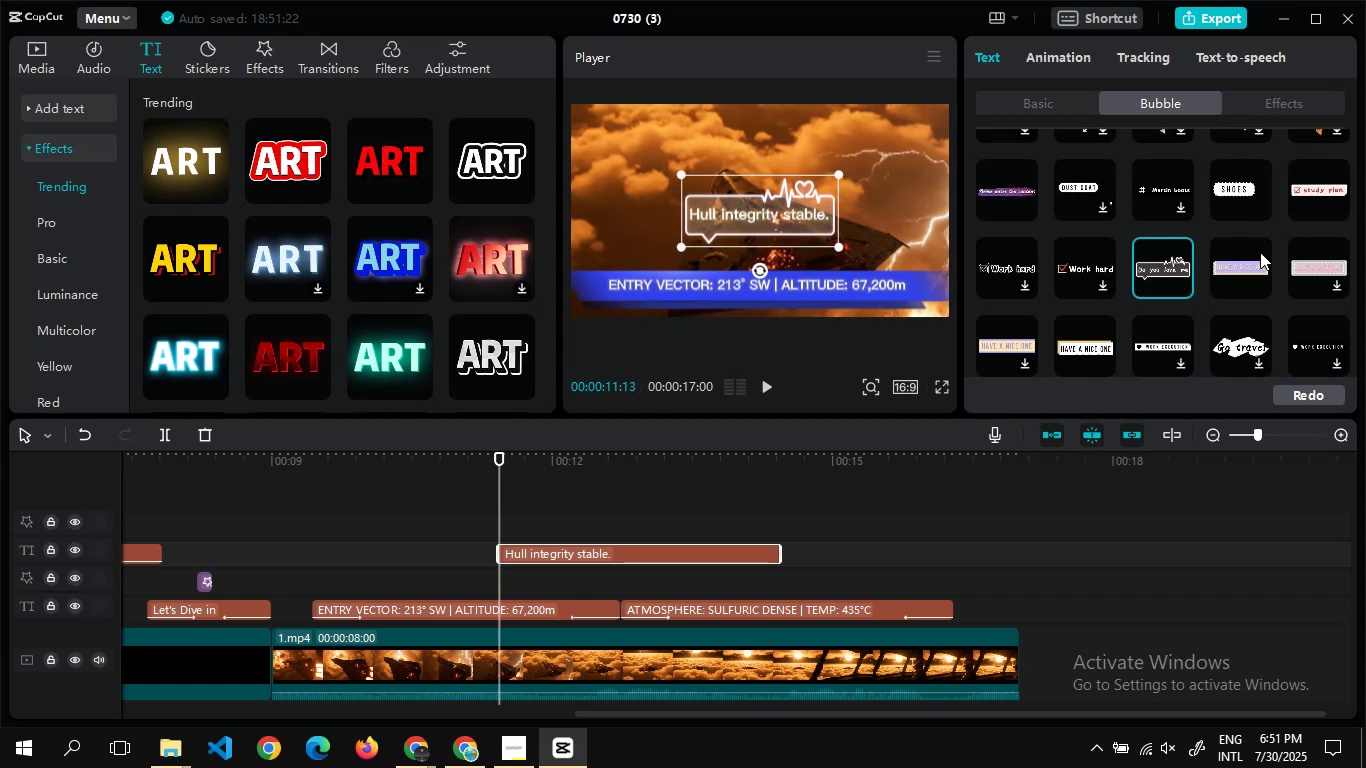 
left_click([1258, 257])
 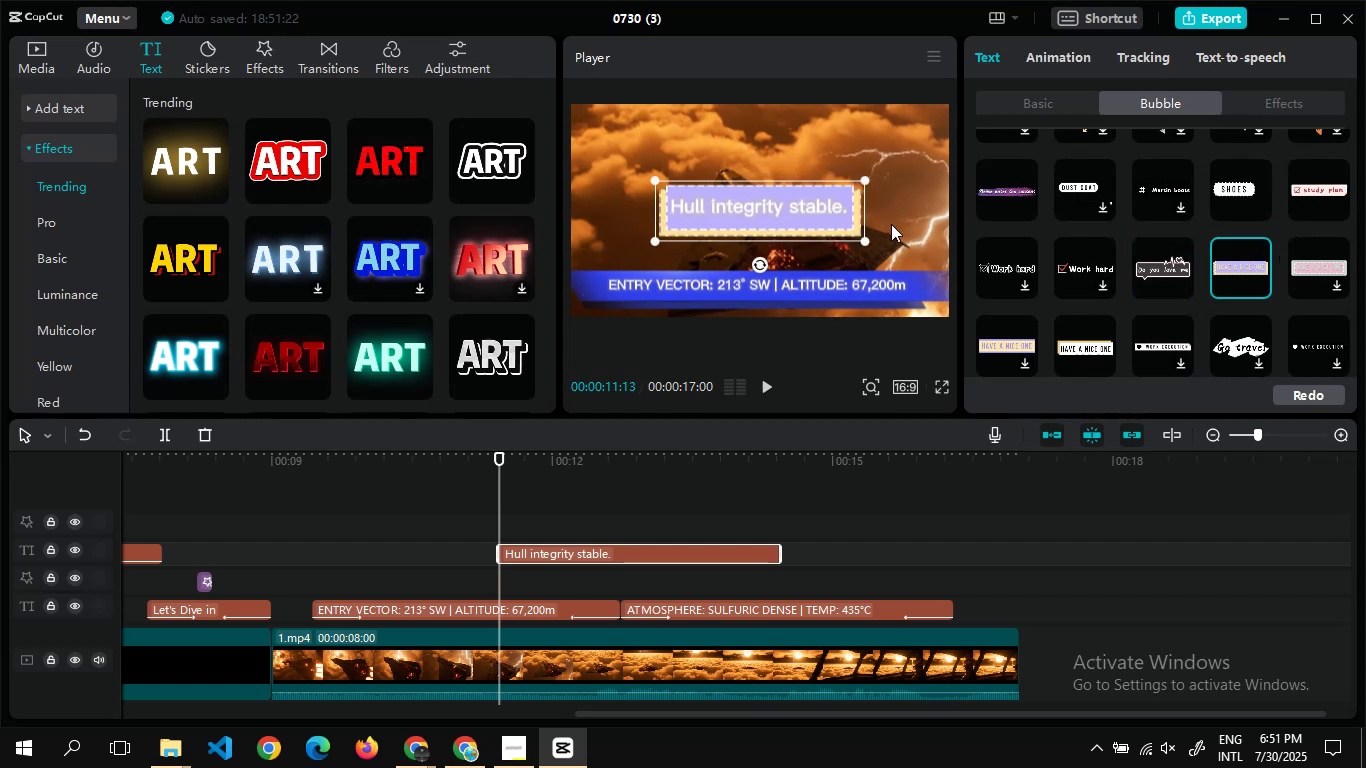 
wait(5.32)
 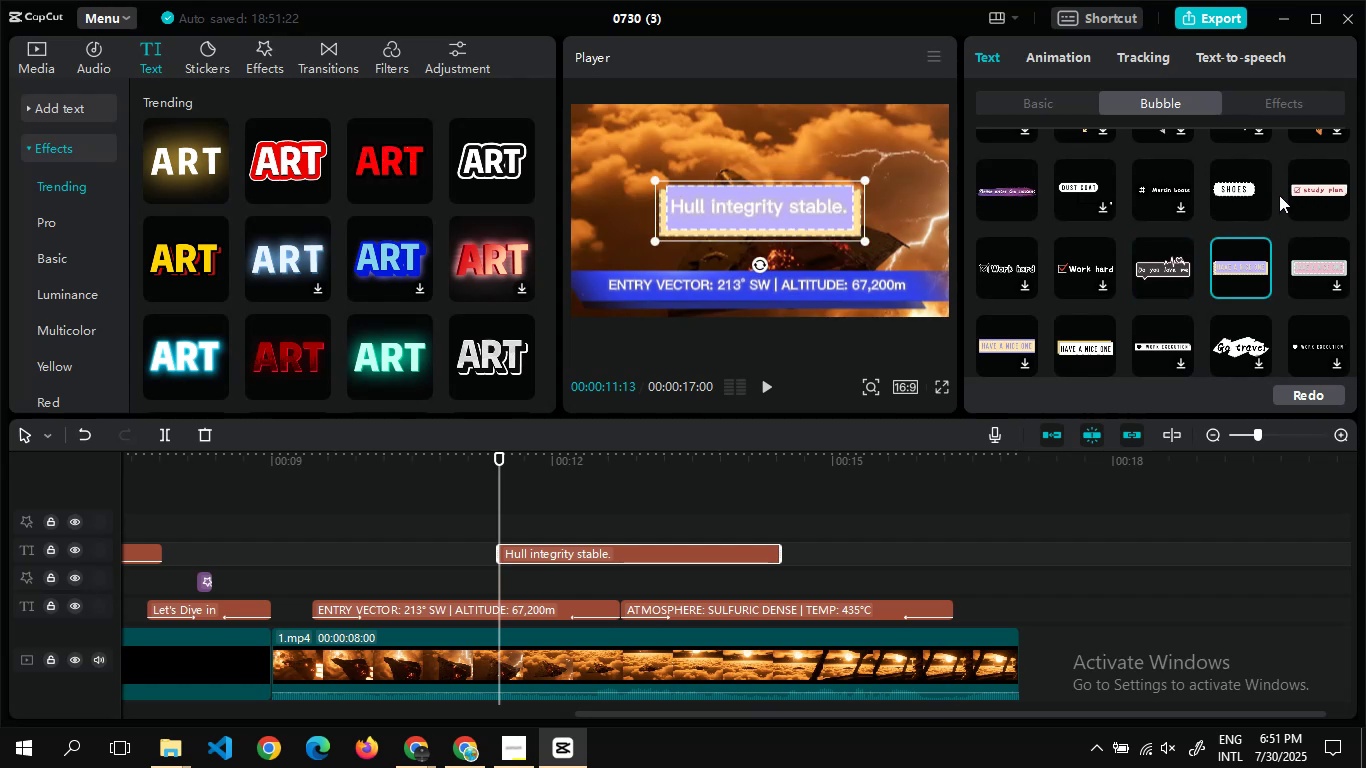 
left_click([1073, 179])
 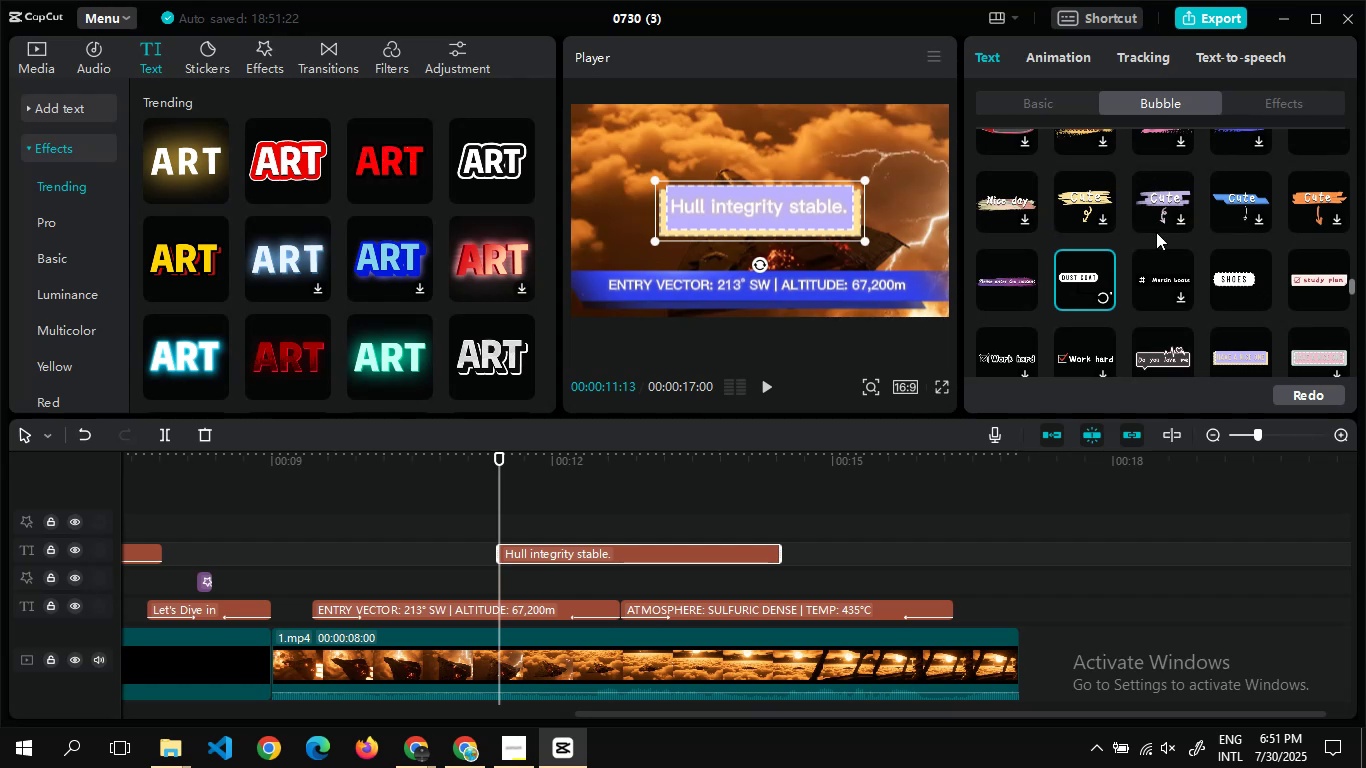 
left_click([1216, 265])
 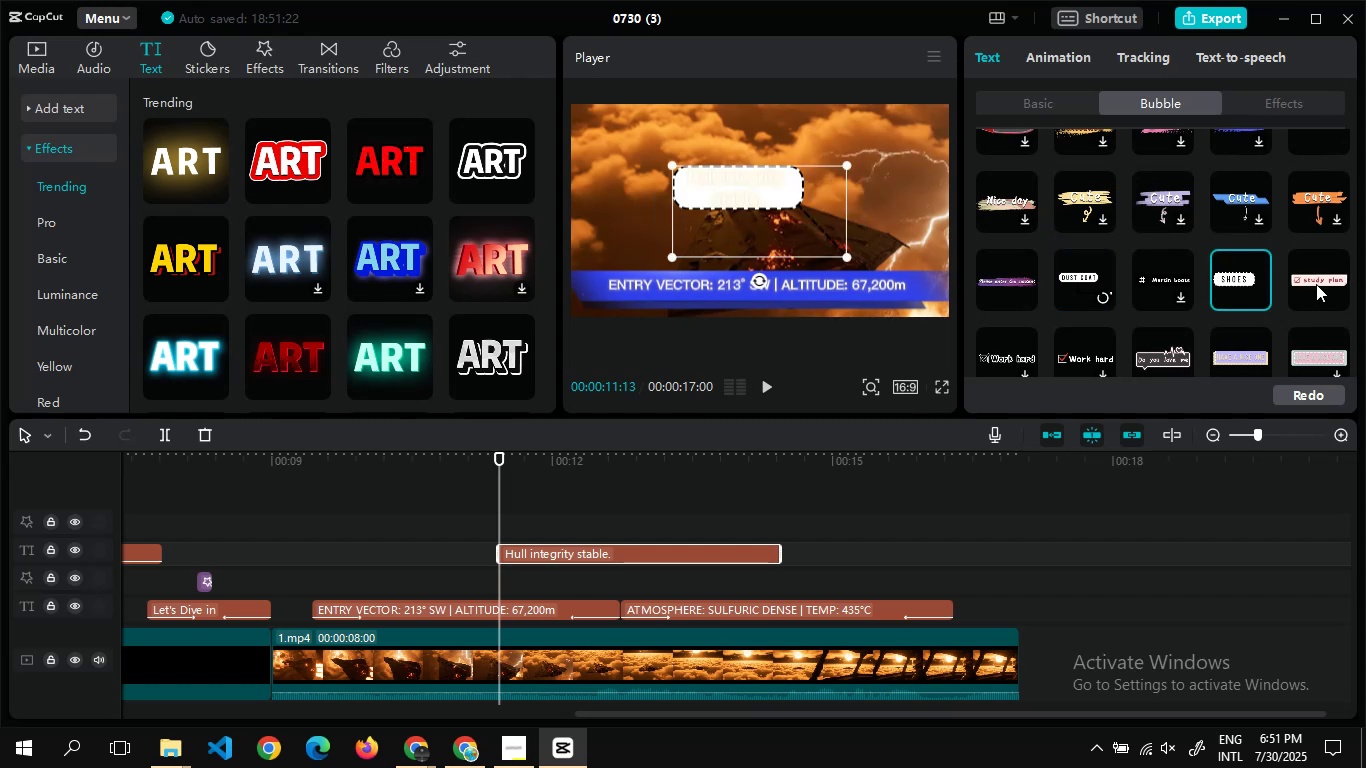 
left_click([1316, 284])
 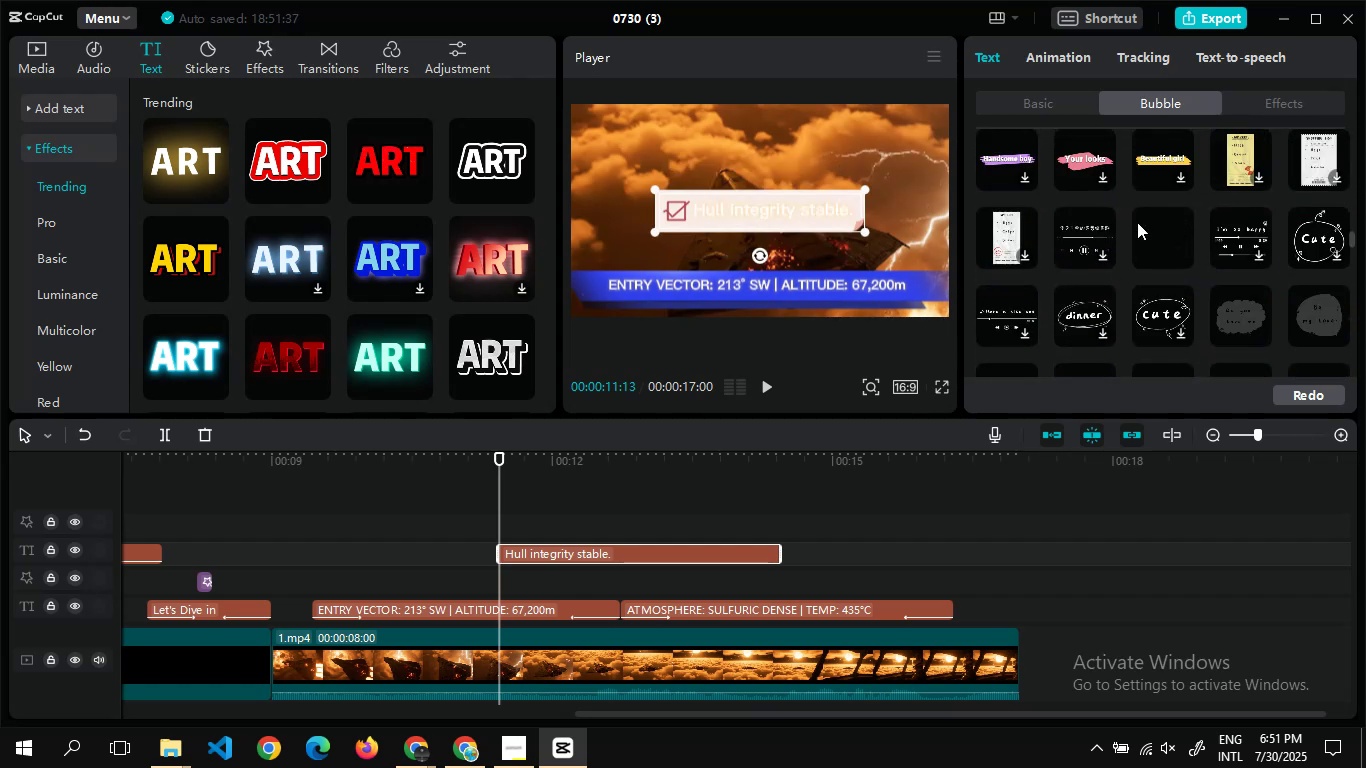 
wait(10.26)
 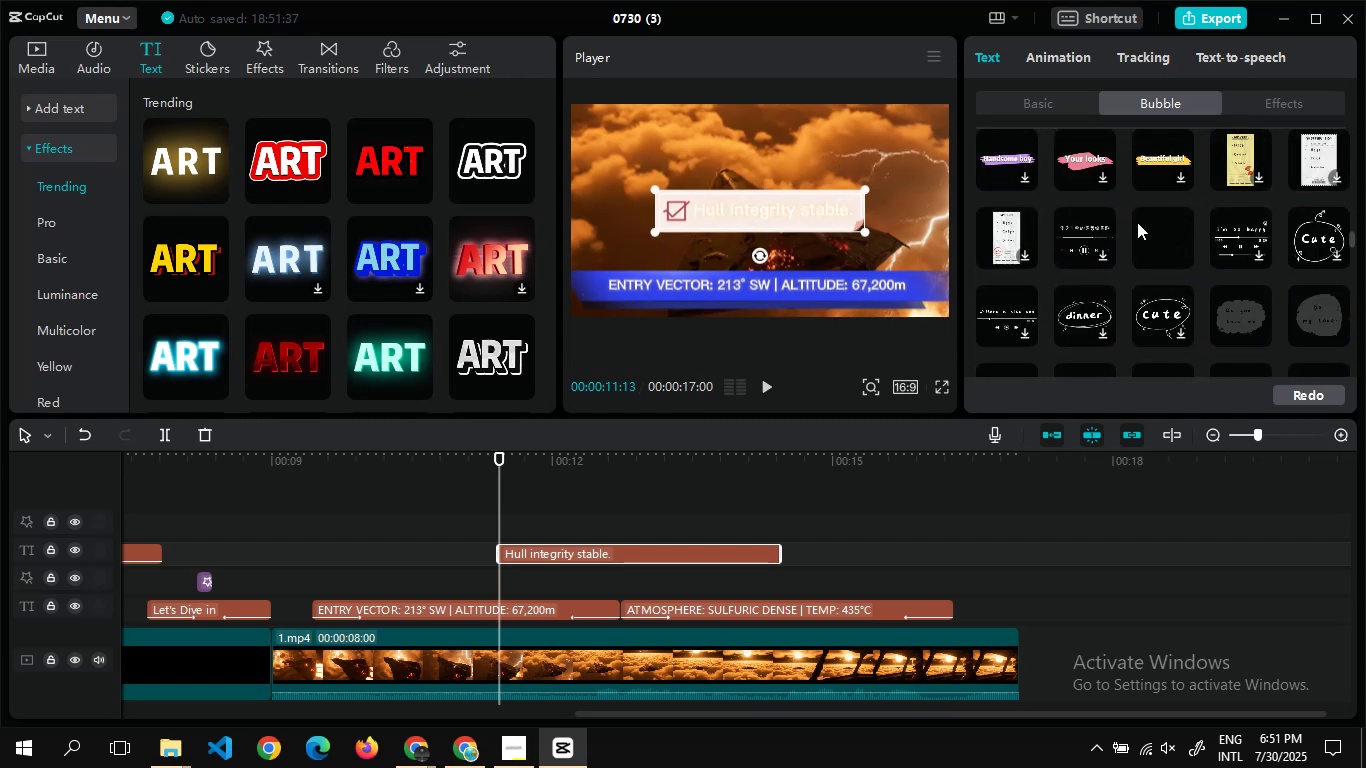 
left_click([1312, 299])
 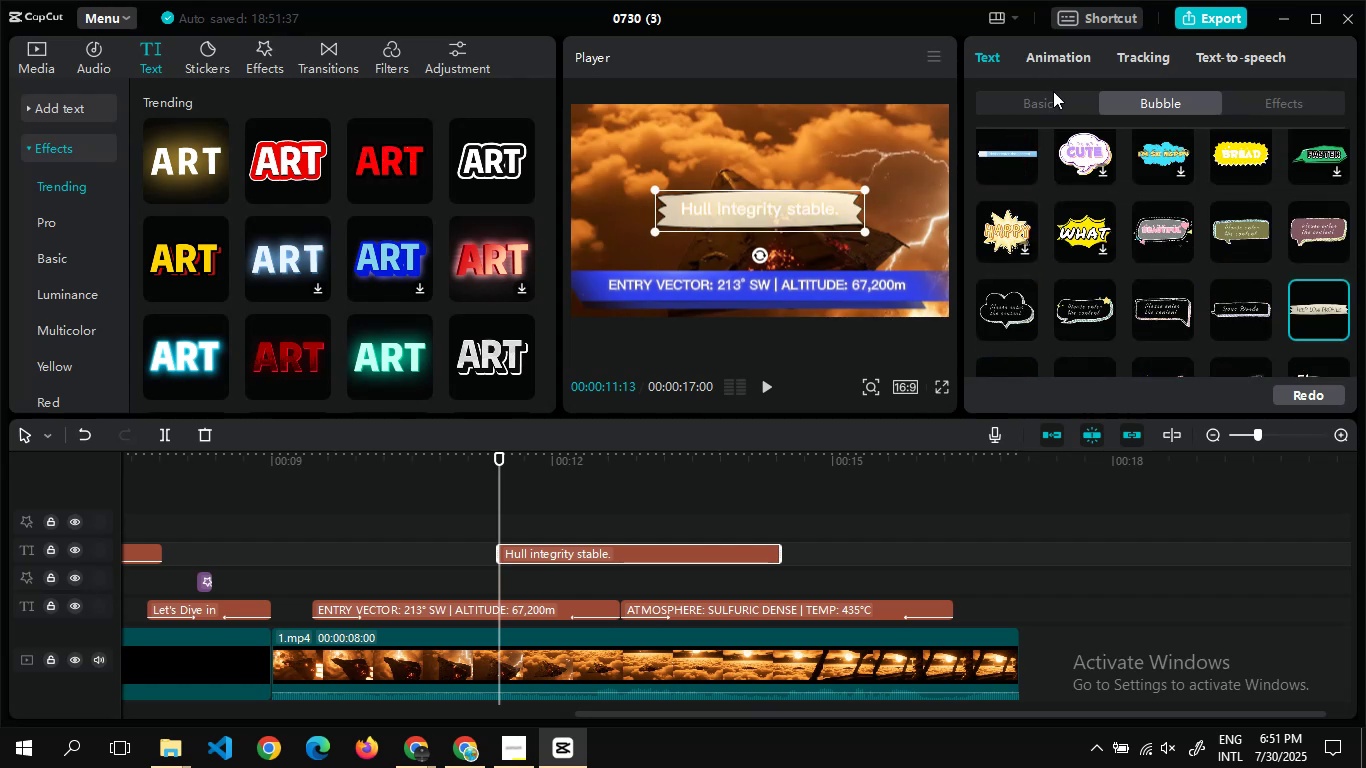 
left_click([1053, 95])
 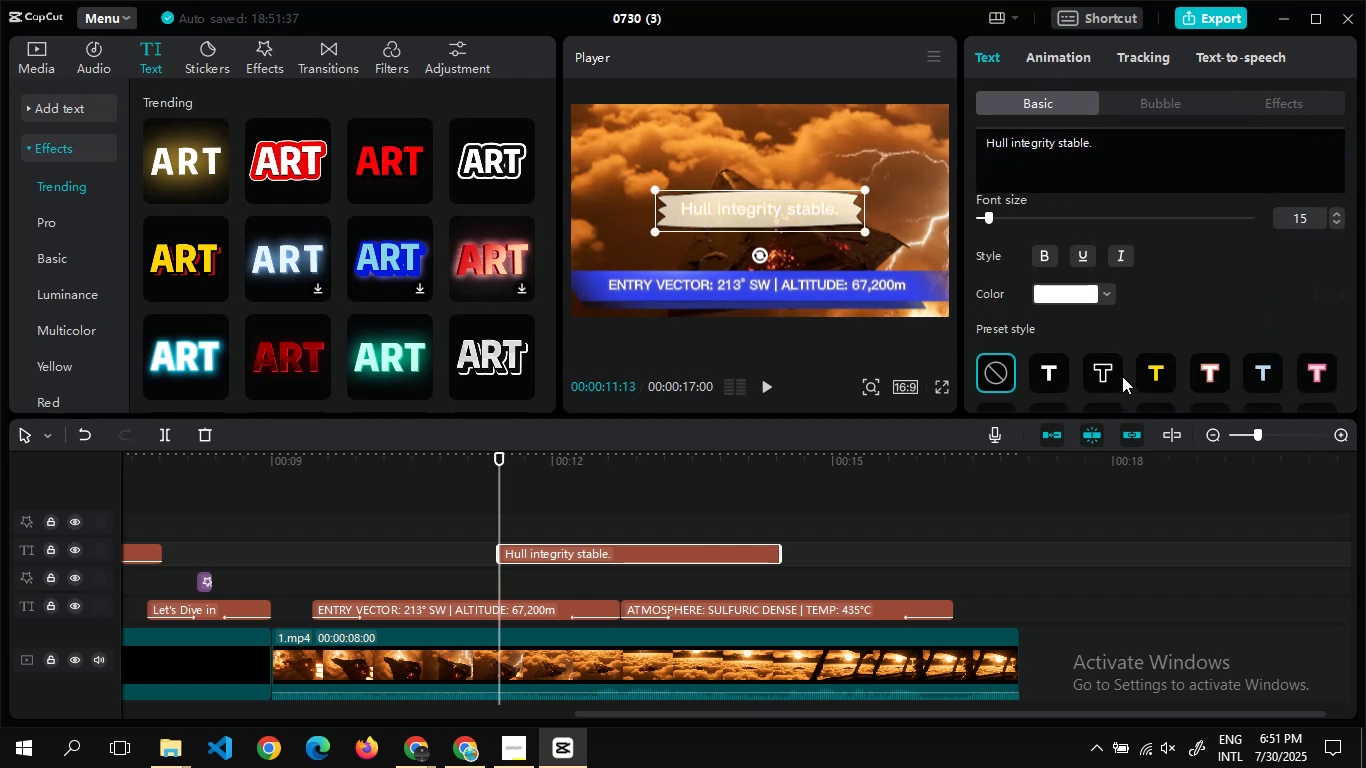 
double_click([1122, 376])
 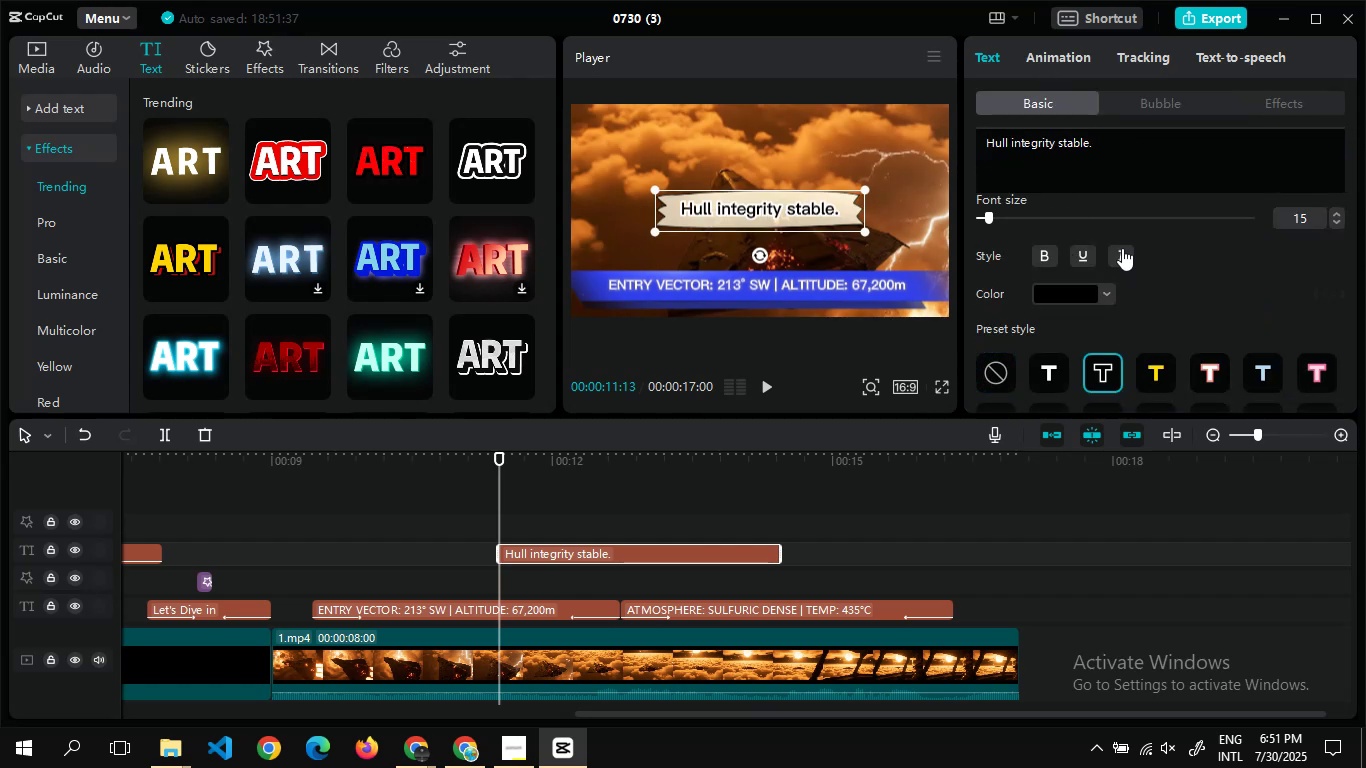 
left_click([1122, 248])
 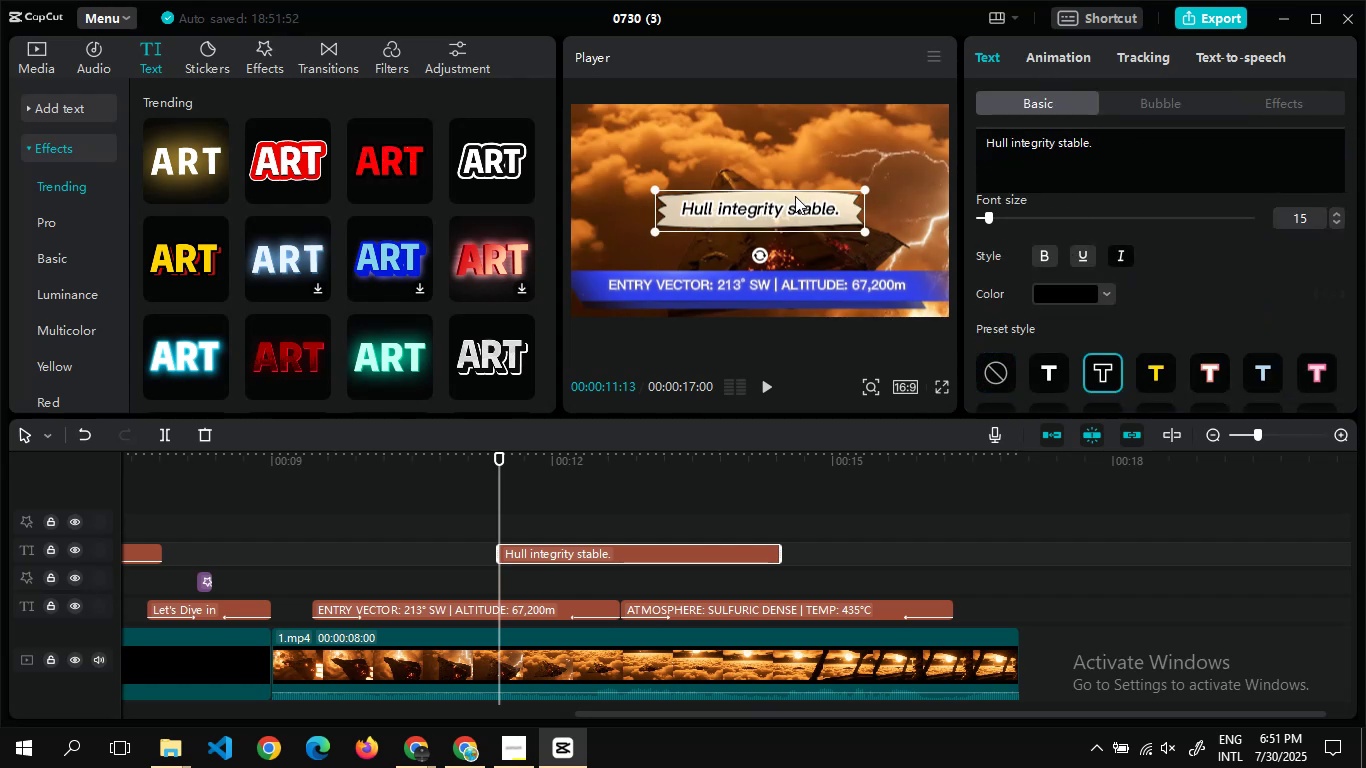 
left_click([795, 196])
 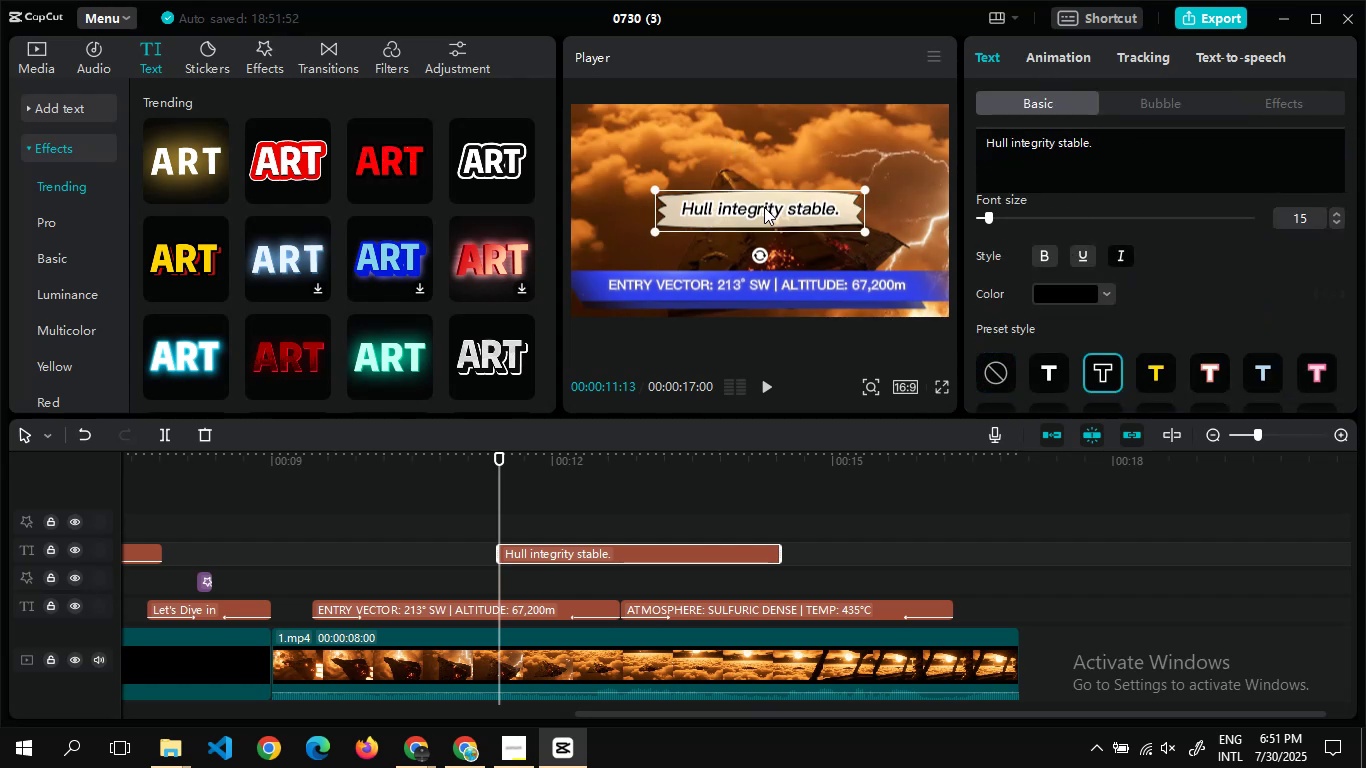 
left_click([764, 207])
 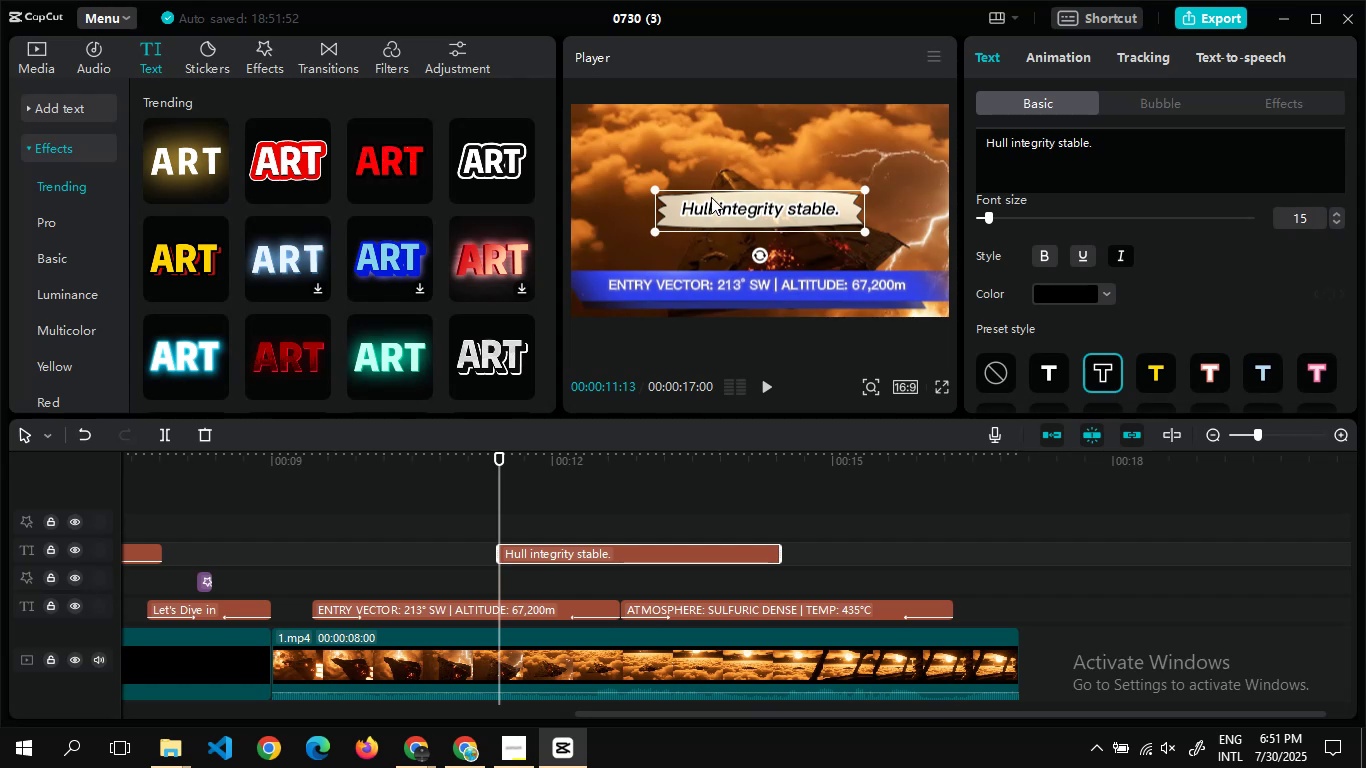 
left_click_drag(start_coordinate=[714, 201], to_coordinate=[630, 117])
 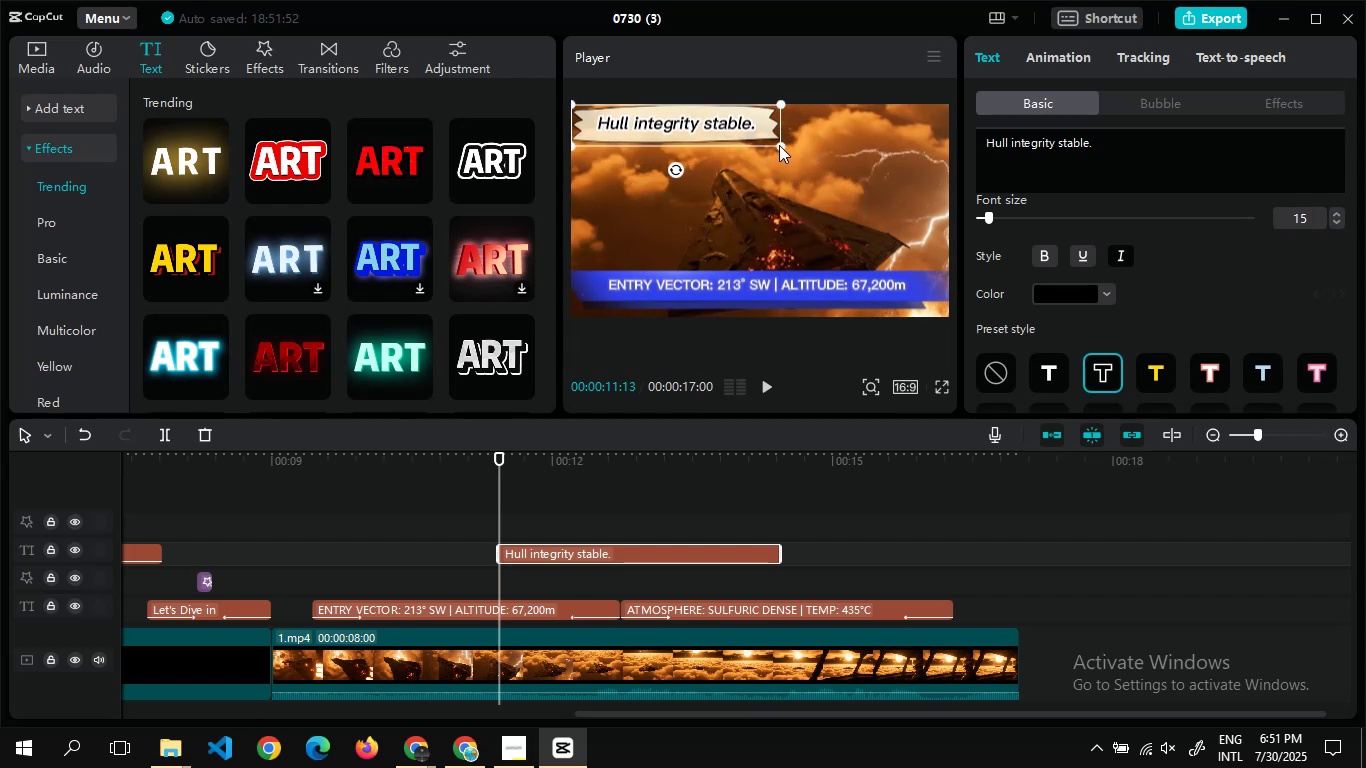 
left_click([779, 145])
 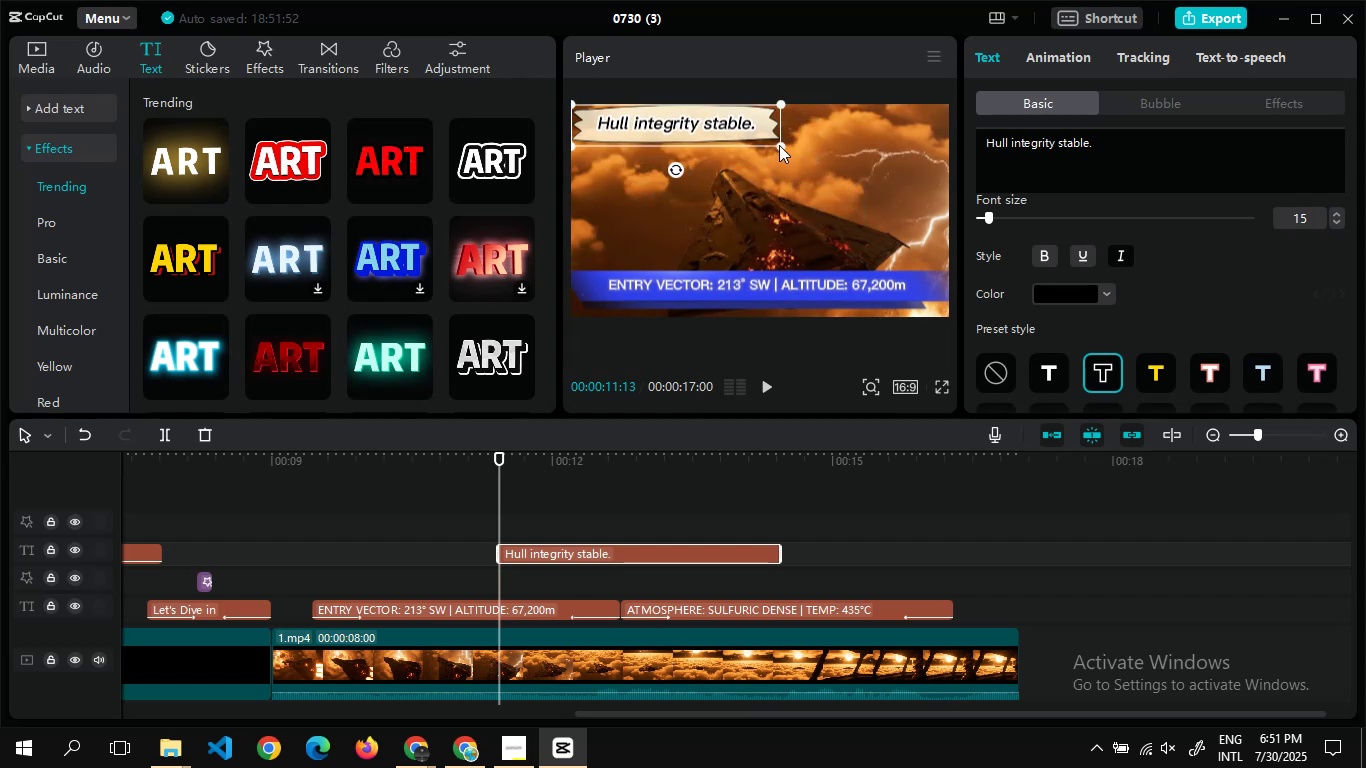 
left_click_drag(start_coordinate=[779, 145], to_coordinate=[759, 140])
 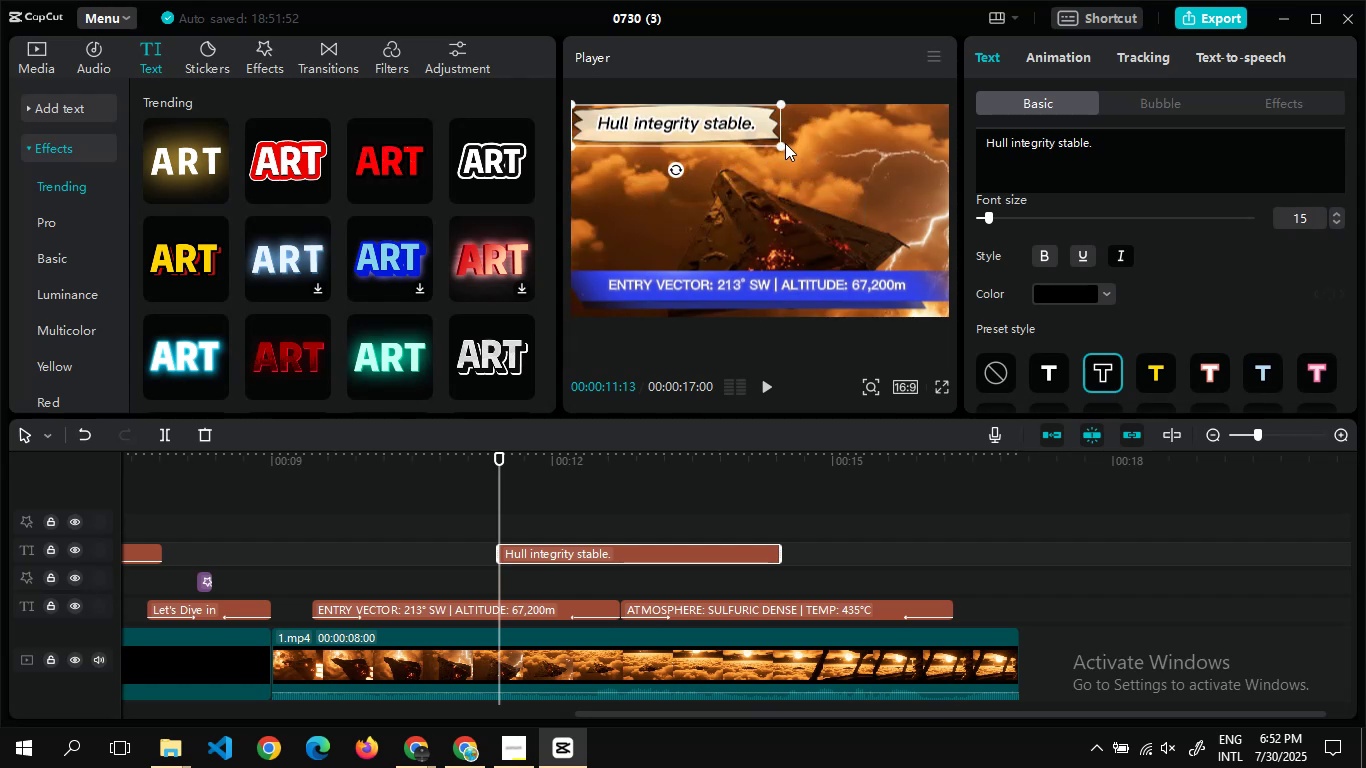 
left_click_drag(start_coordinate=[785, 143], to_coordinate=[765, 136])
 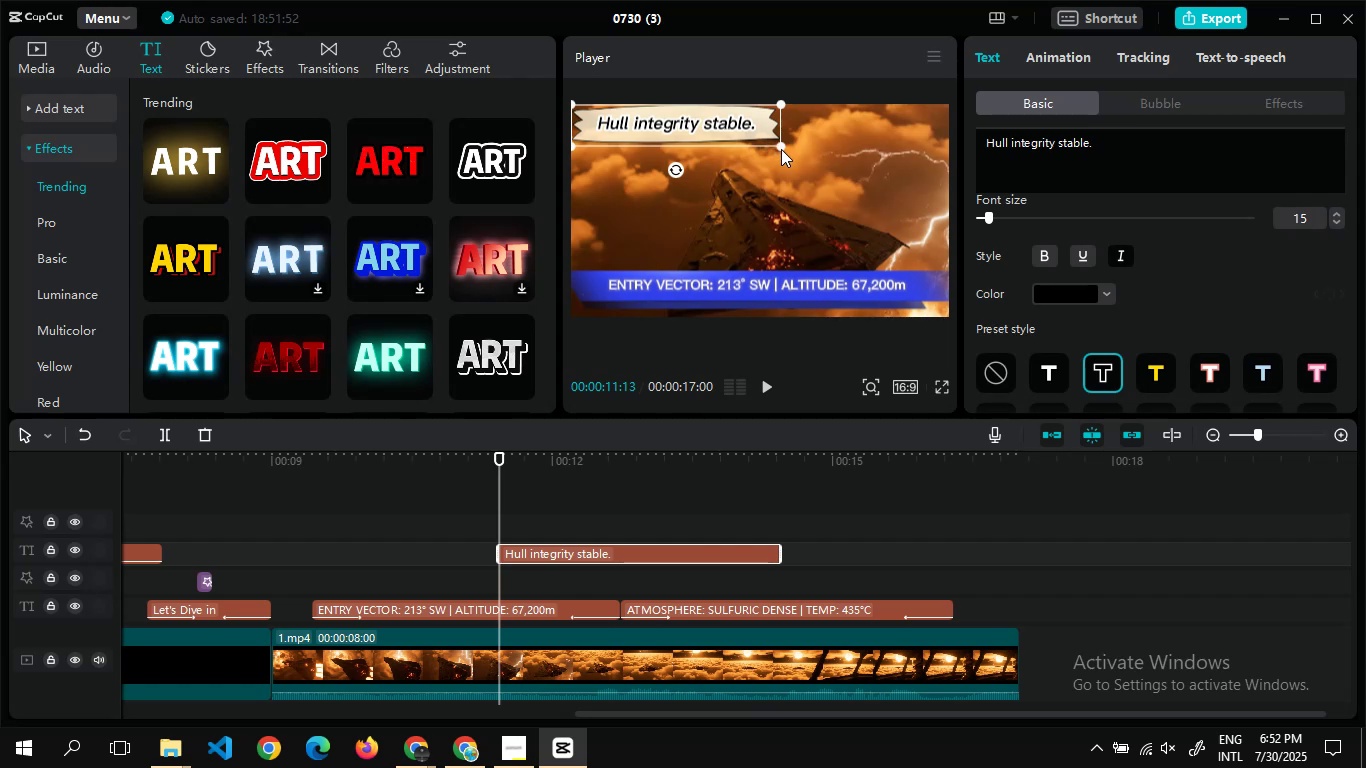 
left_click_drag(start_coordinate=[781, 149], to_coordinate=[758, 138])
 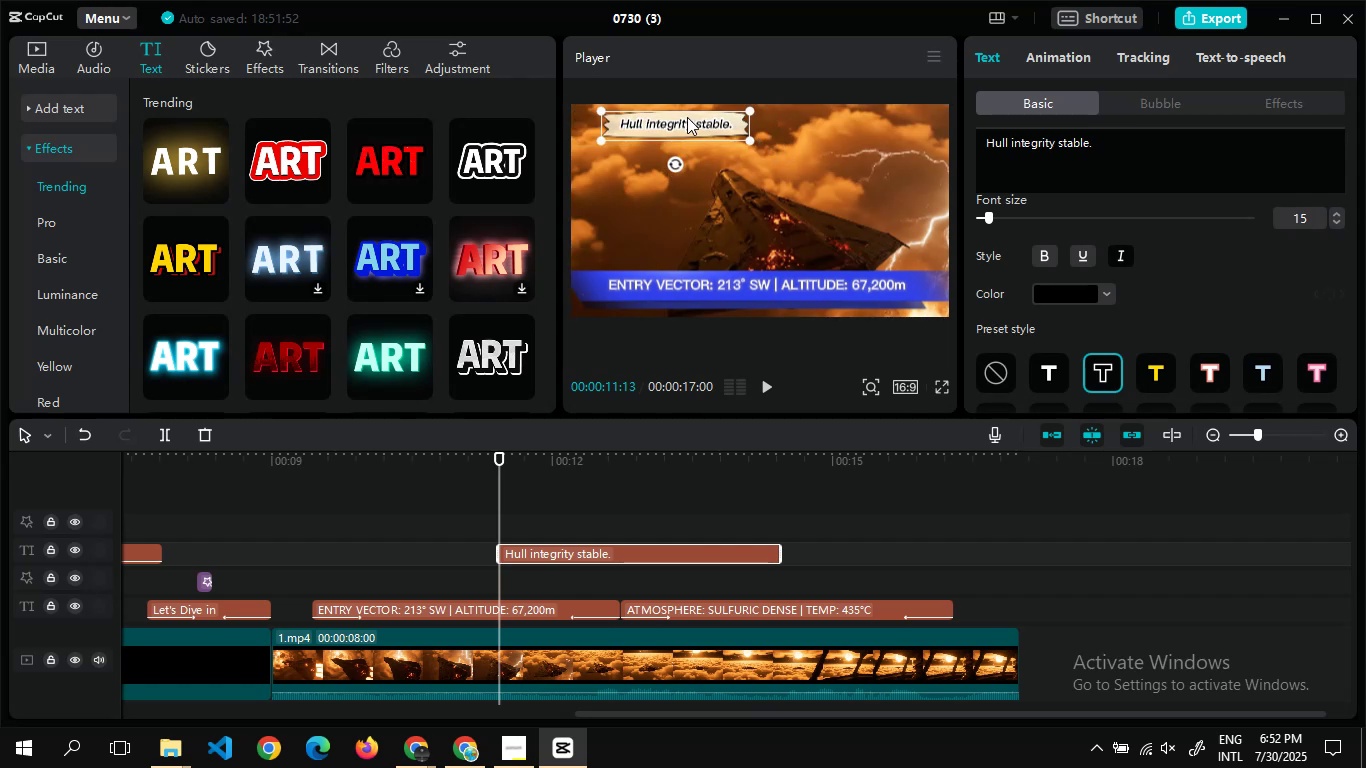 
left_click_drag(start_coordinate=[687, 117], to_coordinate=[667, 119])
 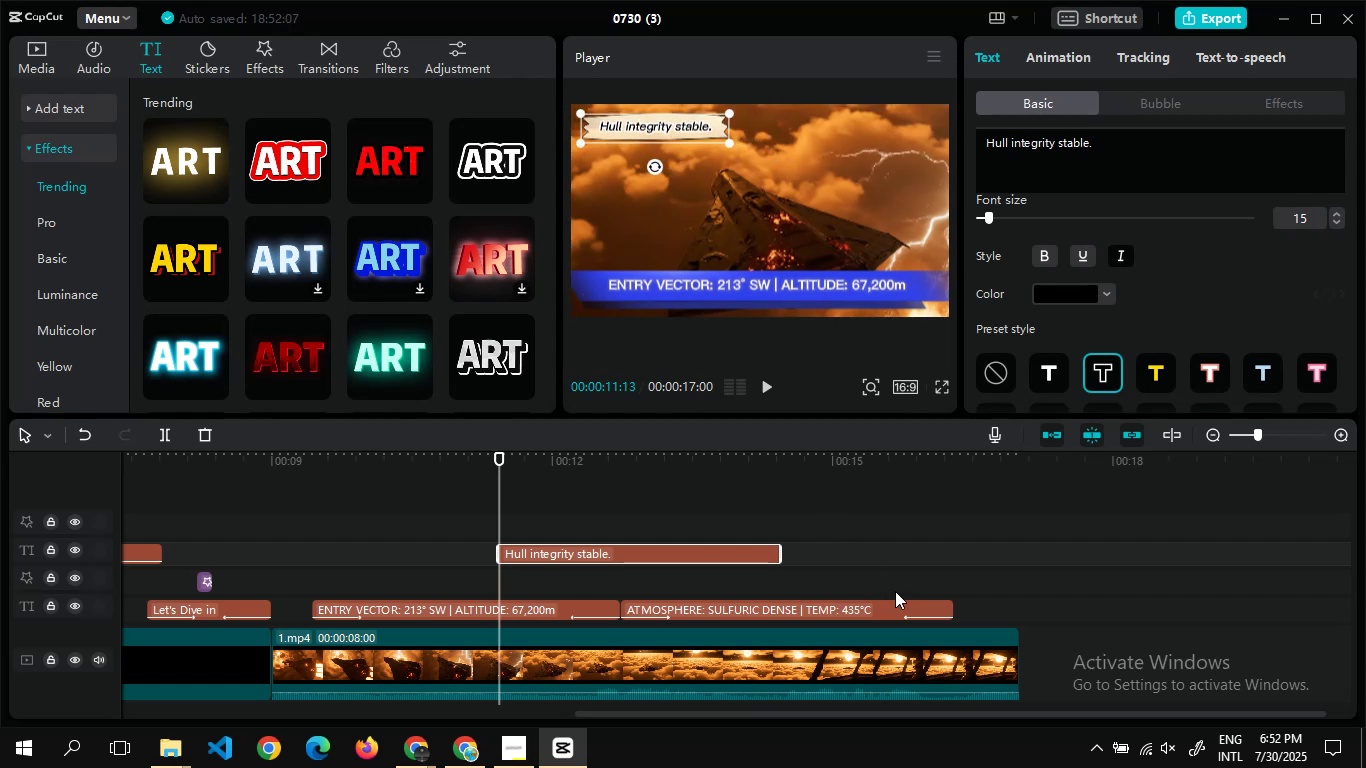 
left_click([895, 591])
 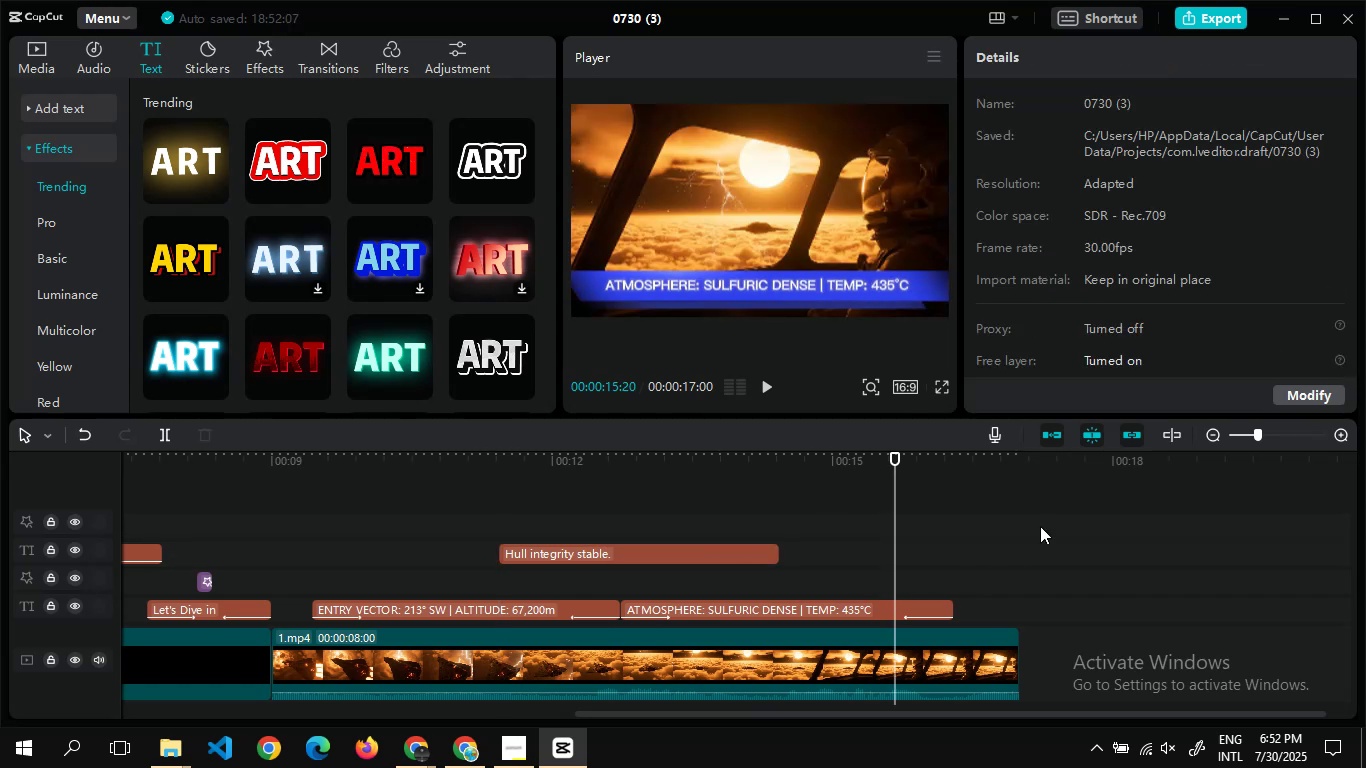 
double_click([1040, 526])
 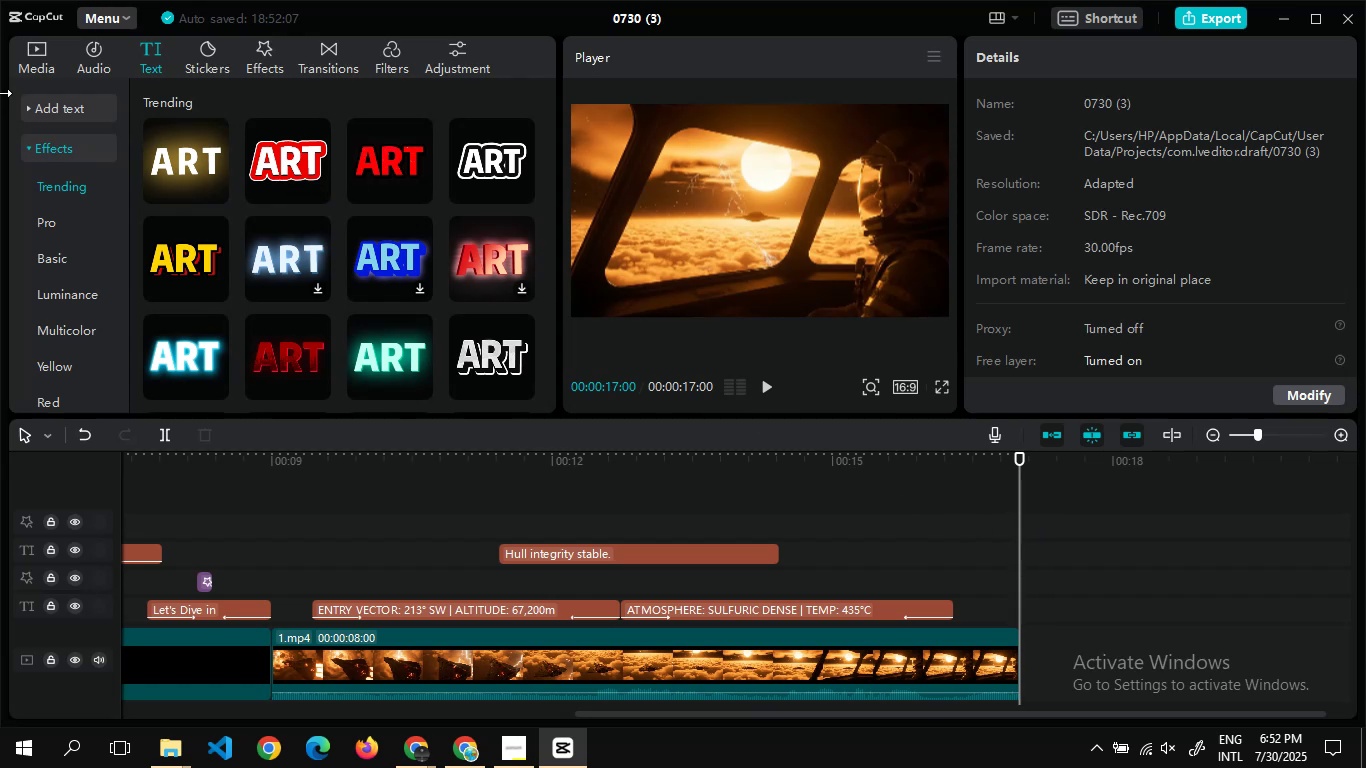 
wait(12.22)
 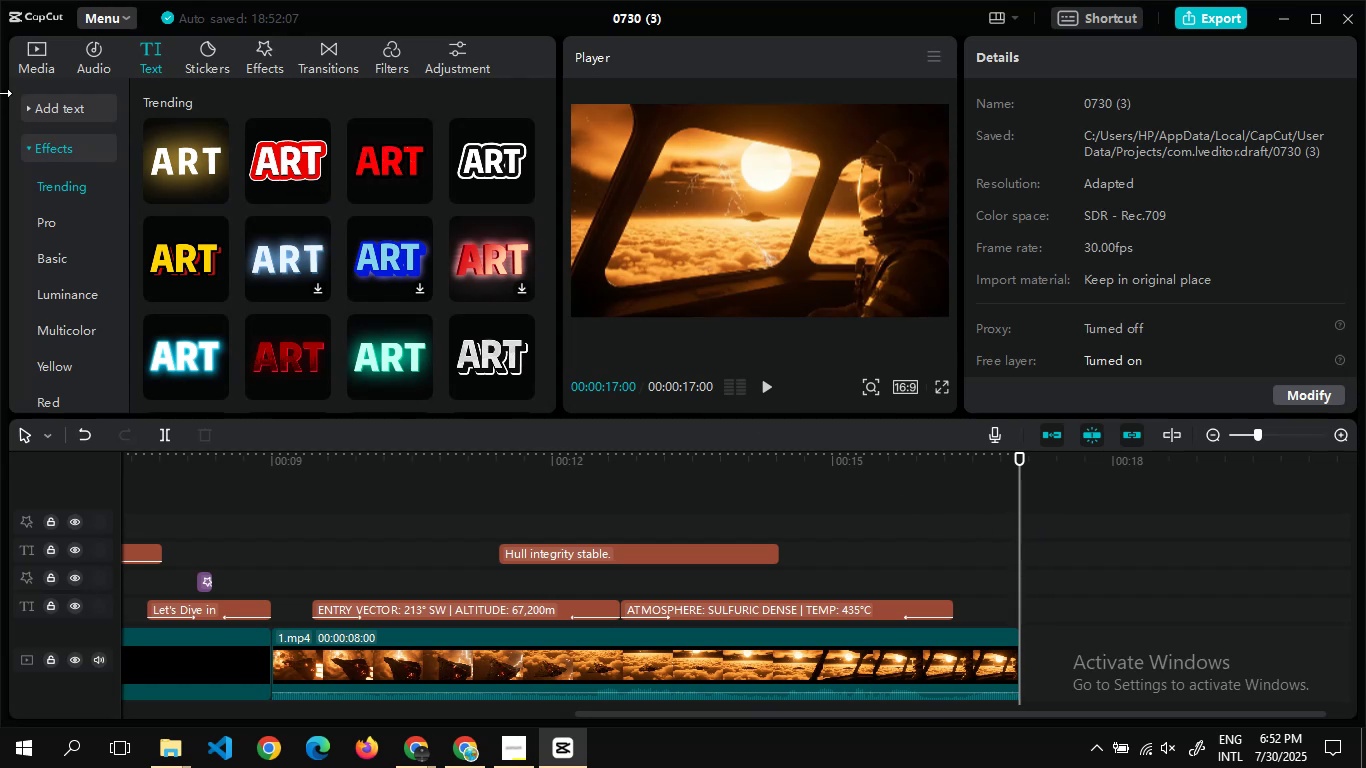 
left_click([44, 64])
 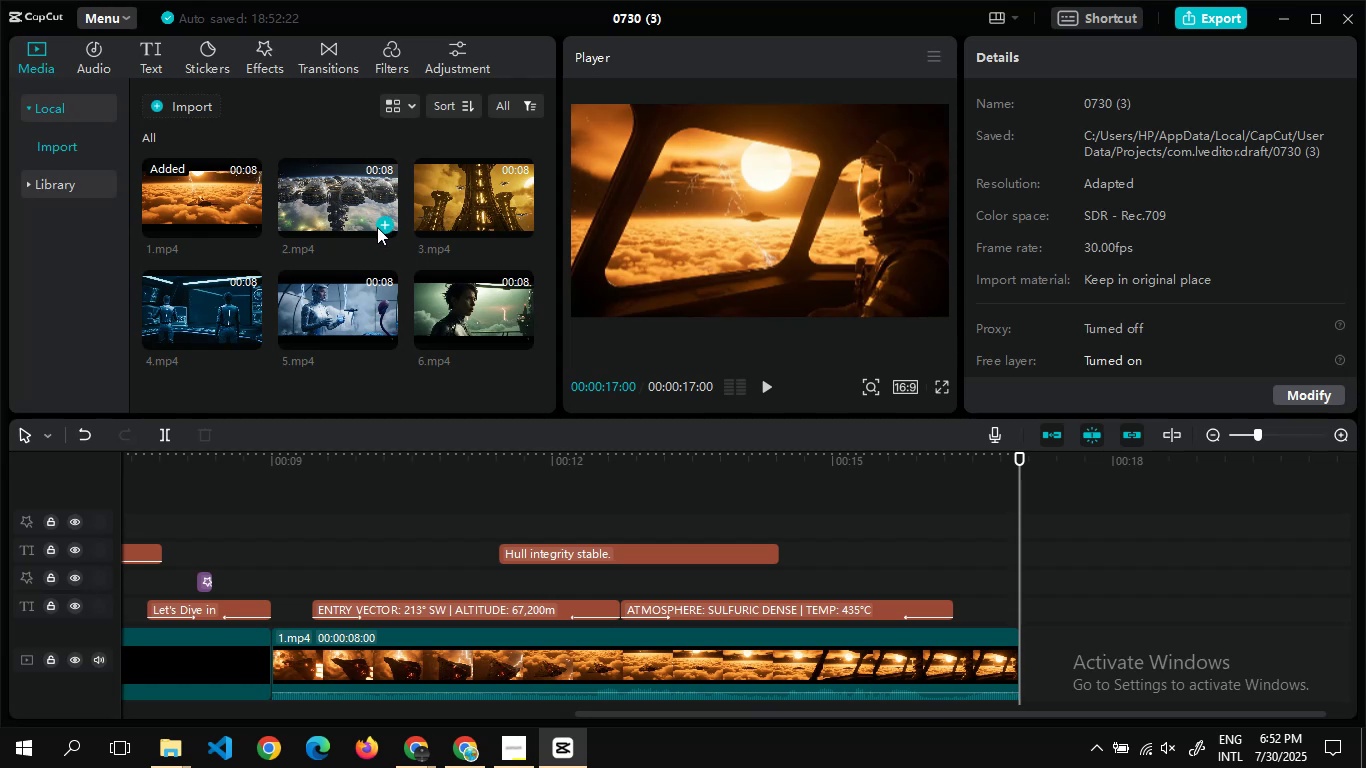 
left_click([378, 229])
 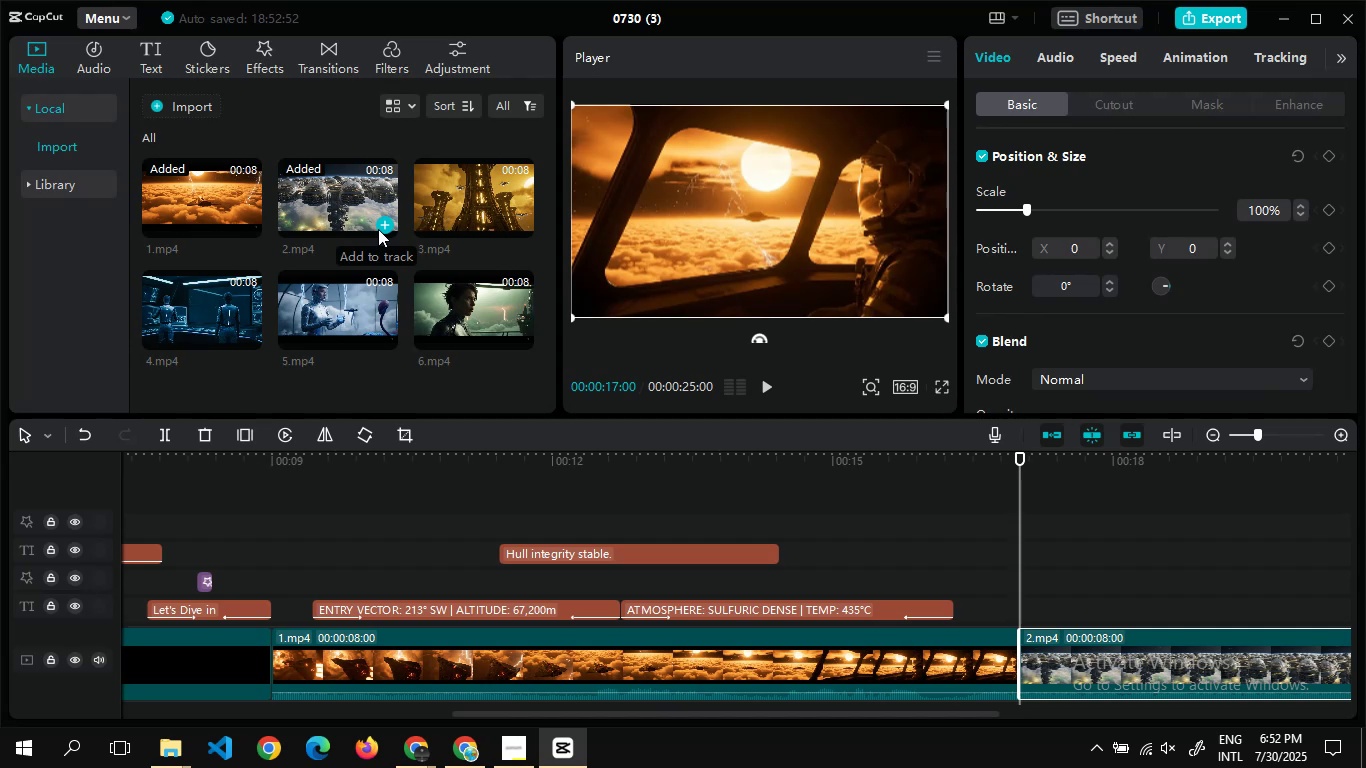 
wait(39.05)
 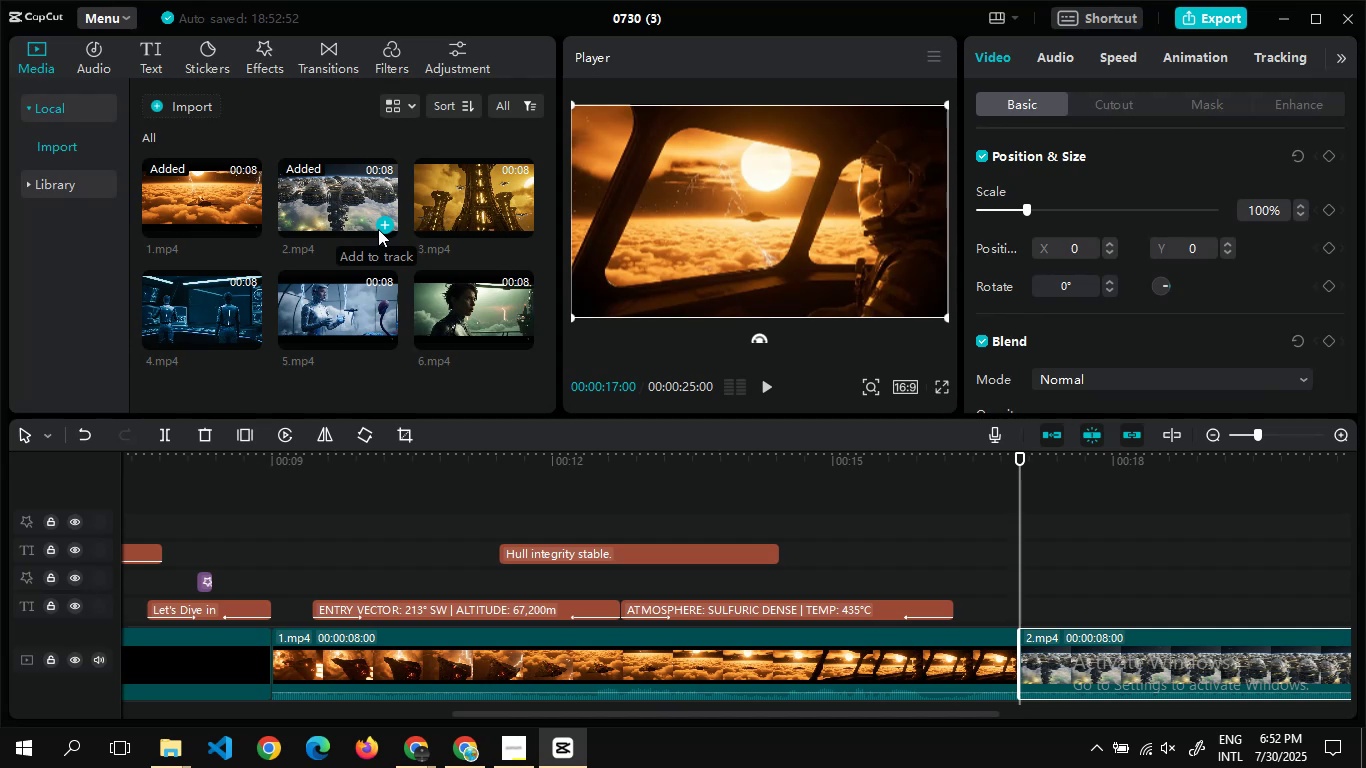 
left_click([320, 57])
 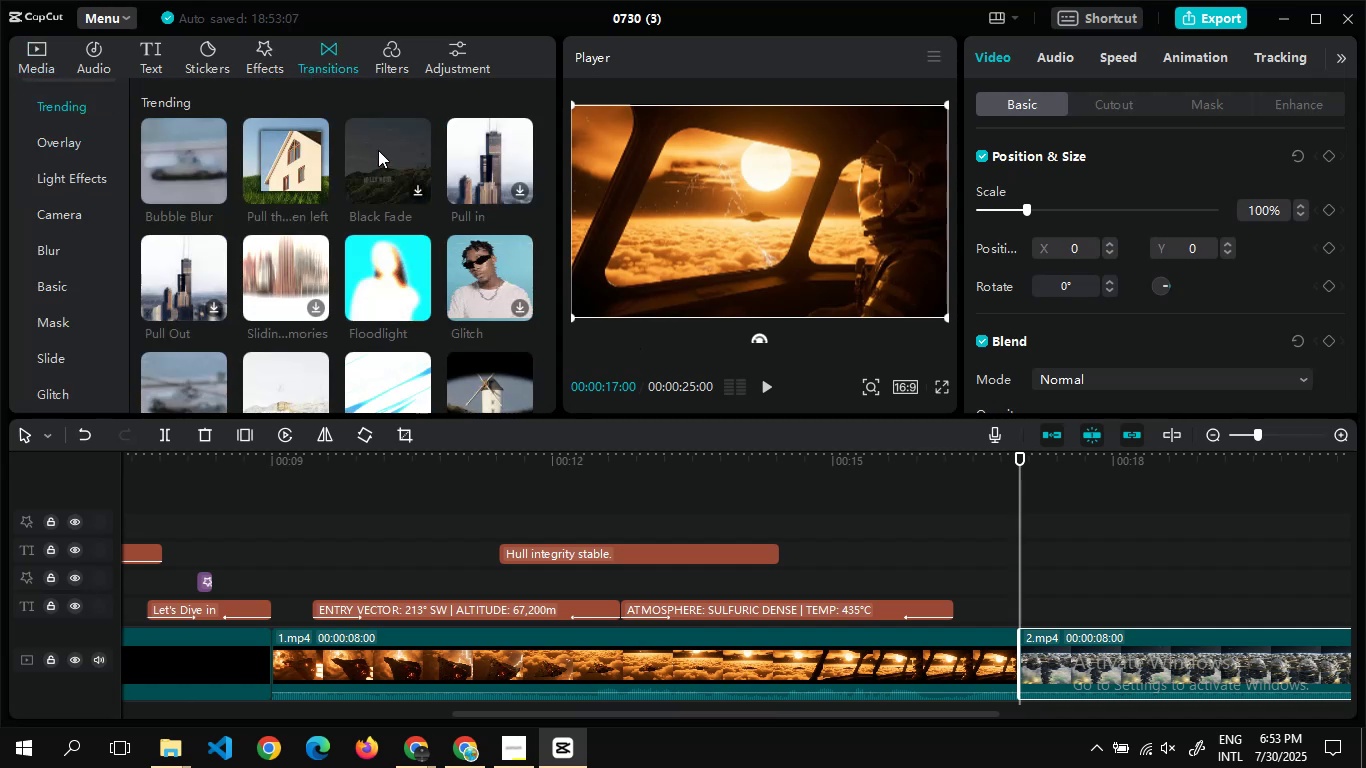 
left_click_drag(start_coordinate=[309, 156], to_coordinate=[1006, 664])
 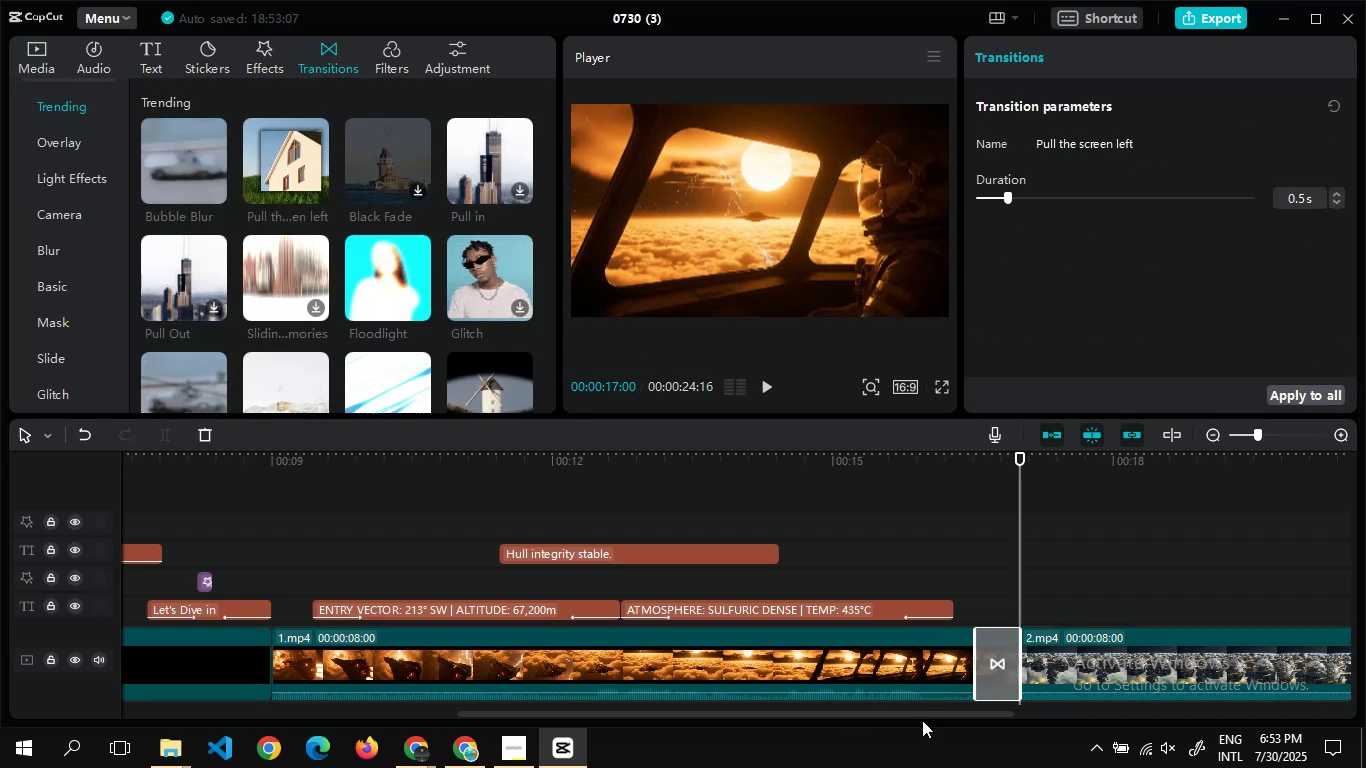 
left_click_drag(start_coordinate=[922, 716], to_coordinate=[1230, 708])
 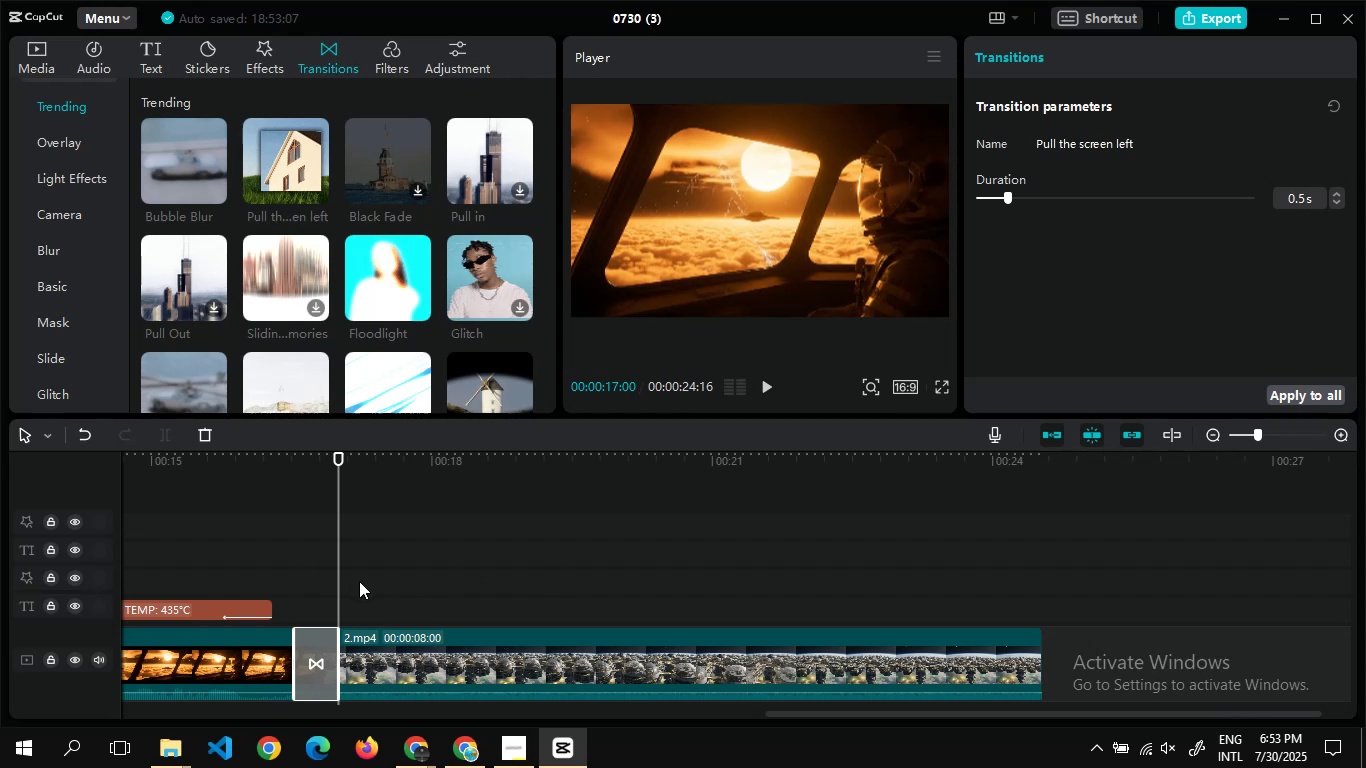 
left_click([361, 582])
 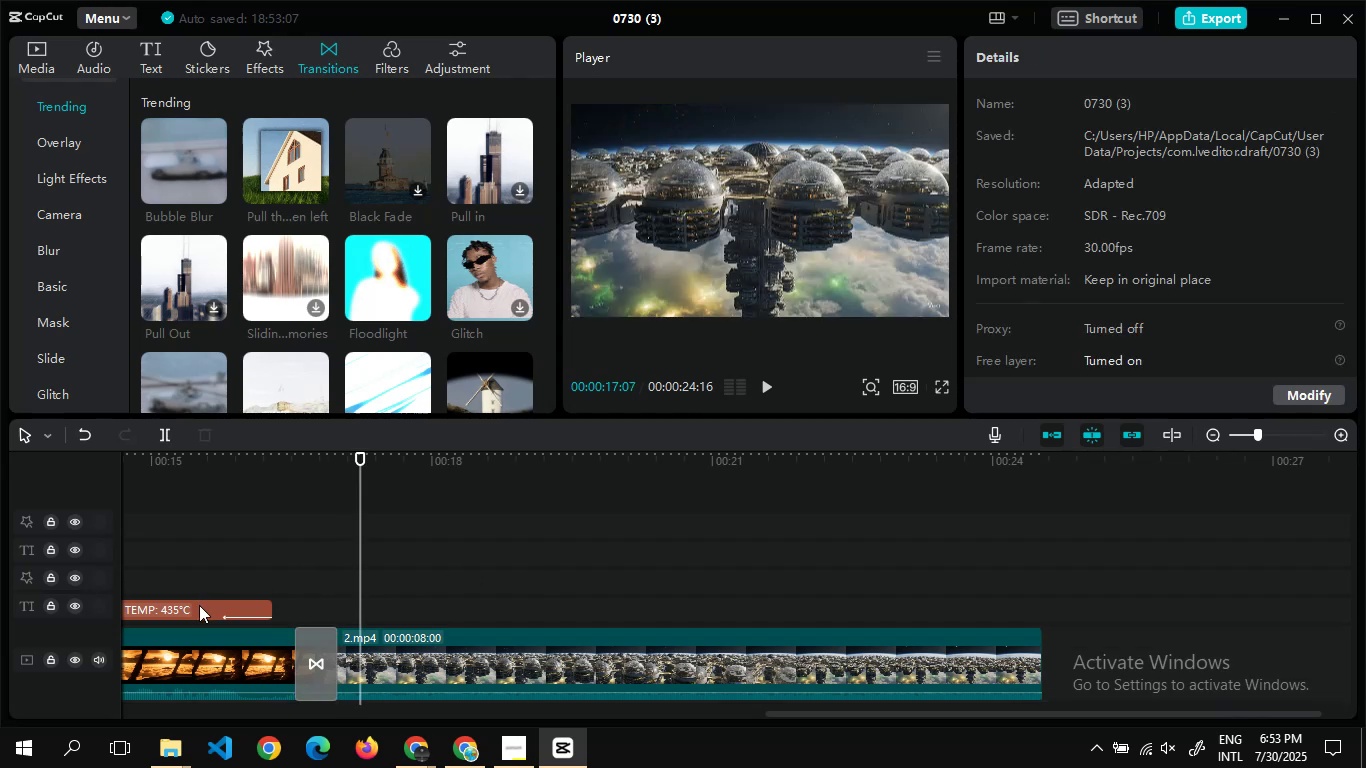 
left_click([199, 605])
 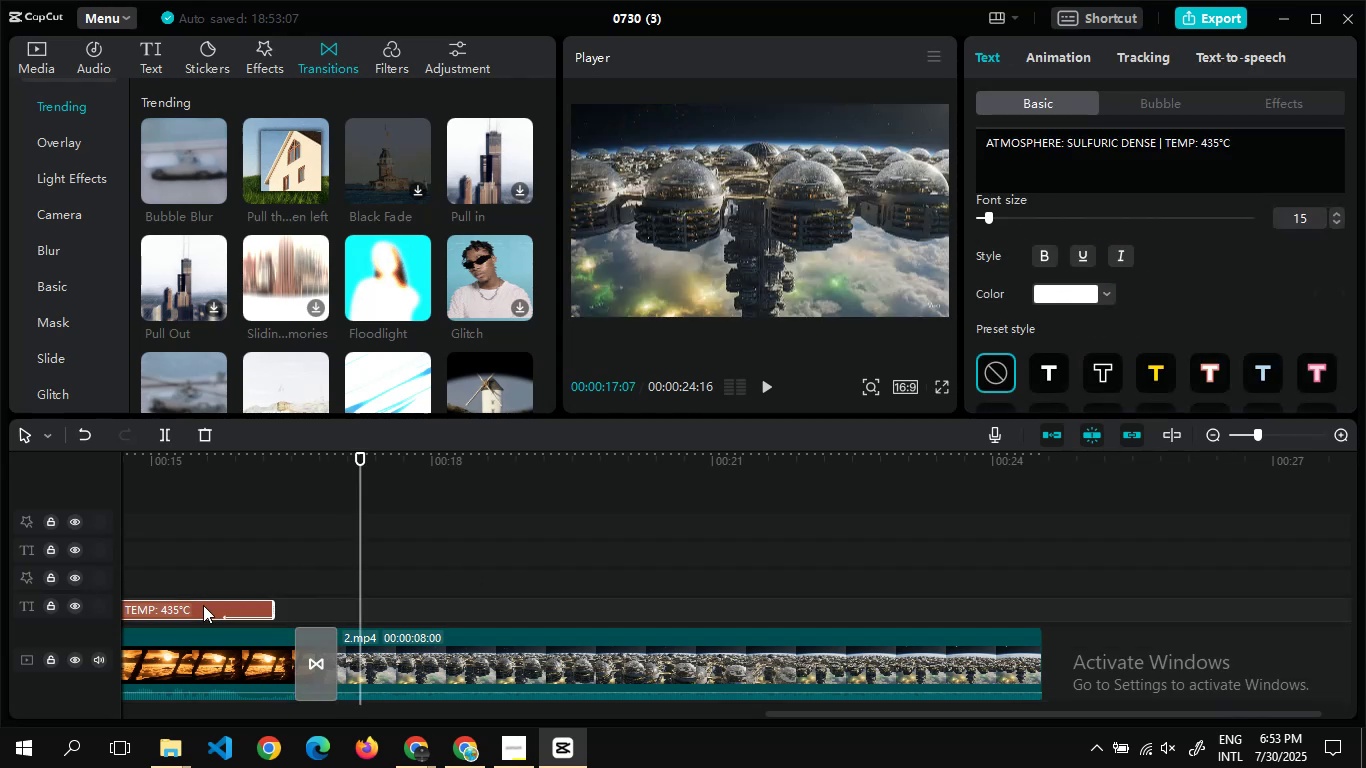 
key(Control+C)
 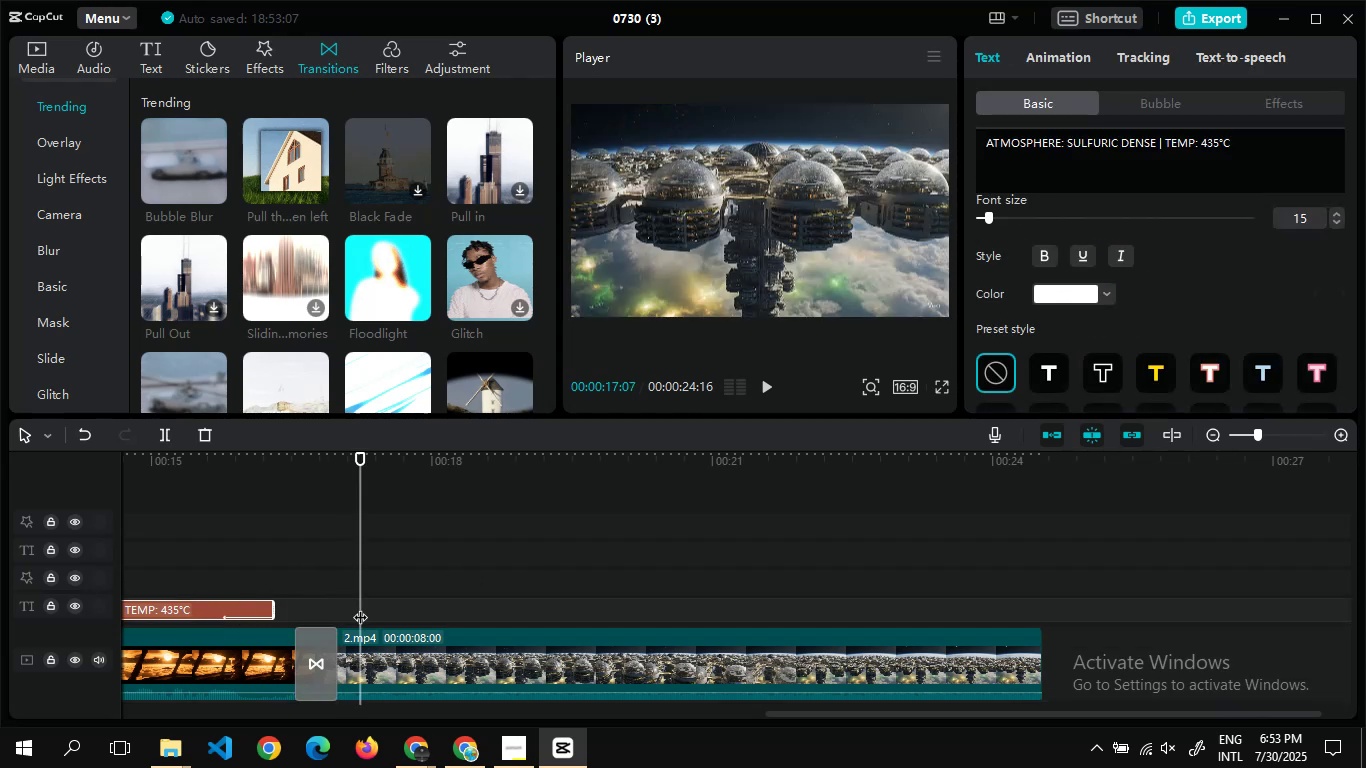 
double_click([366, 609])
 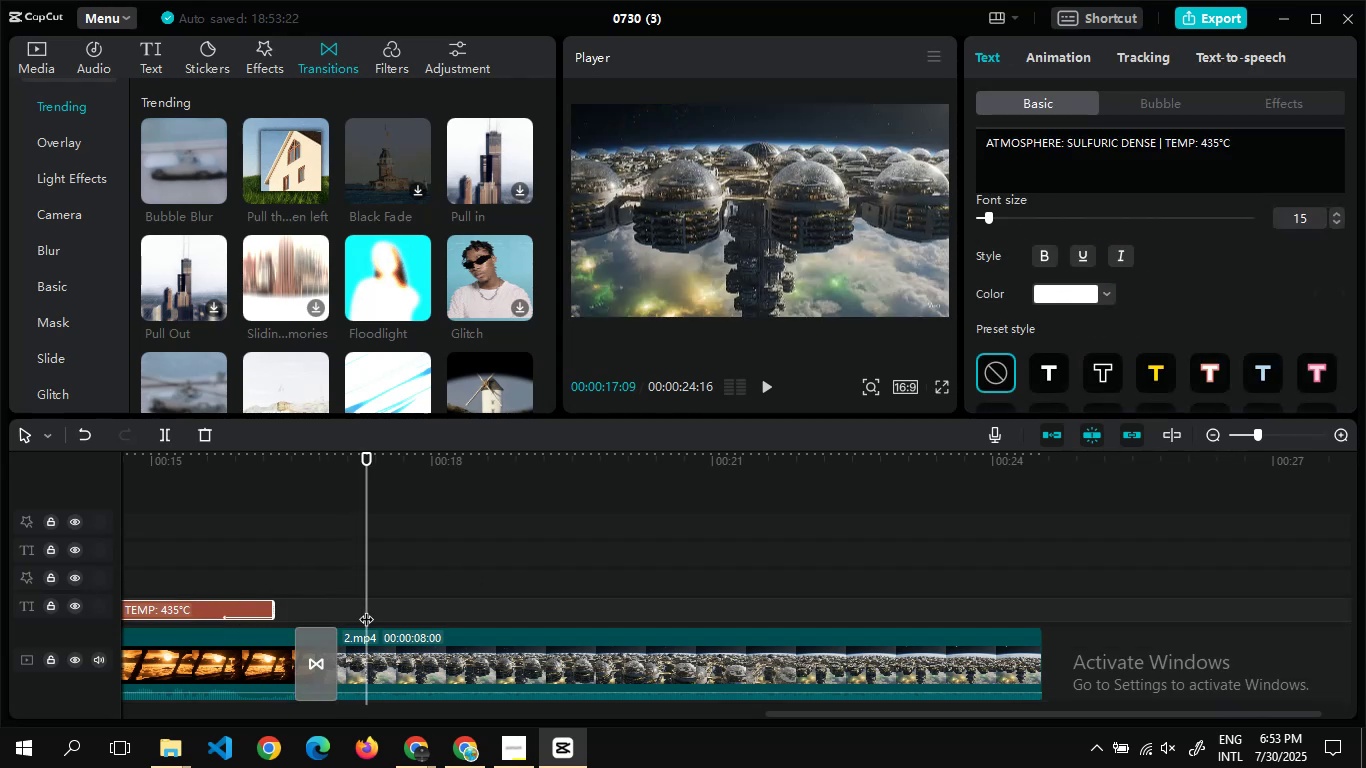 
key(Control+V)
 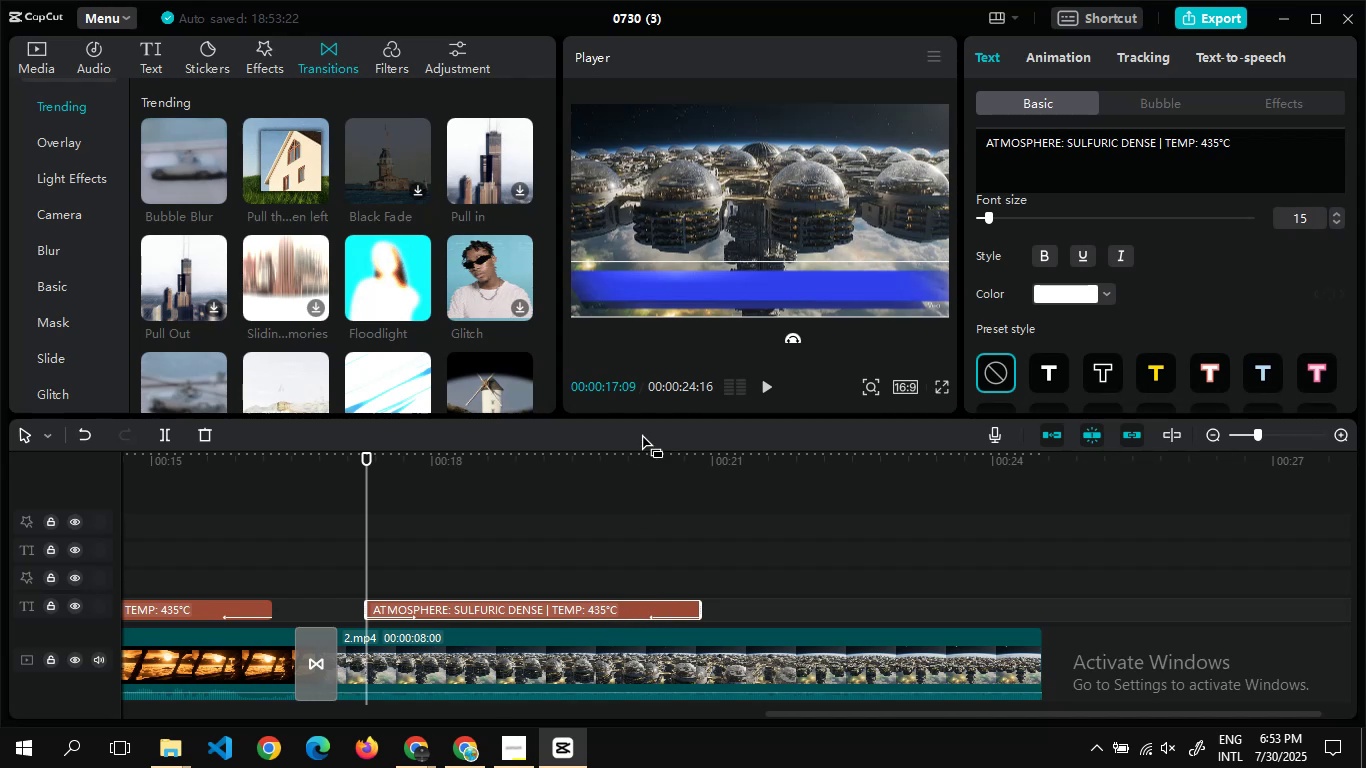 
key(Alt+AltLeft)
 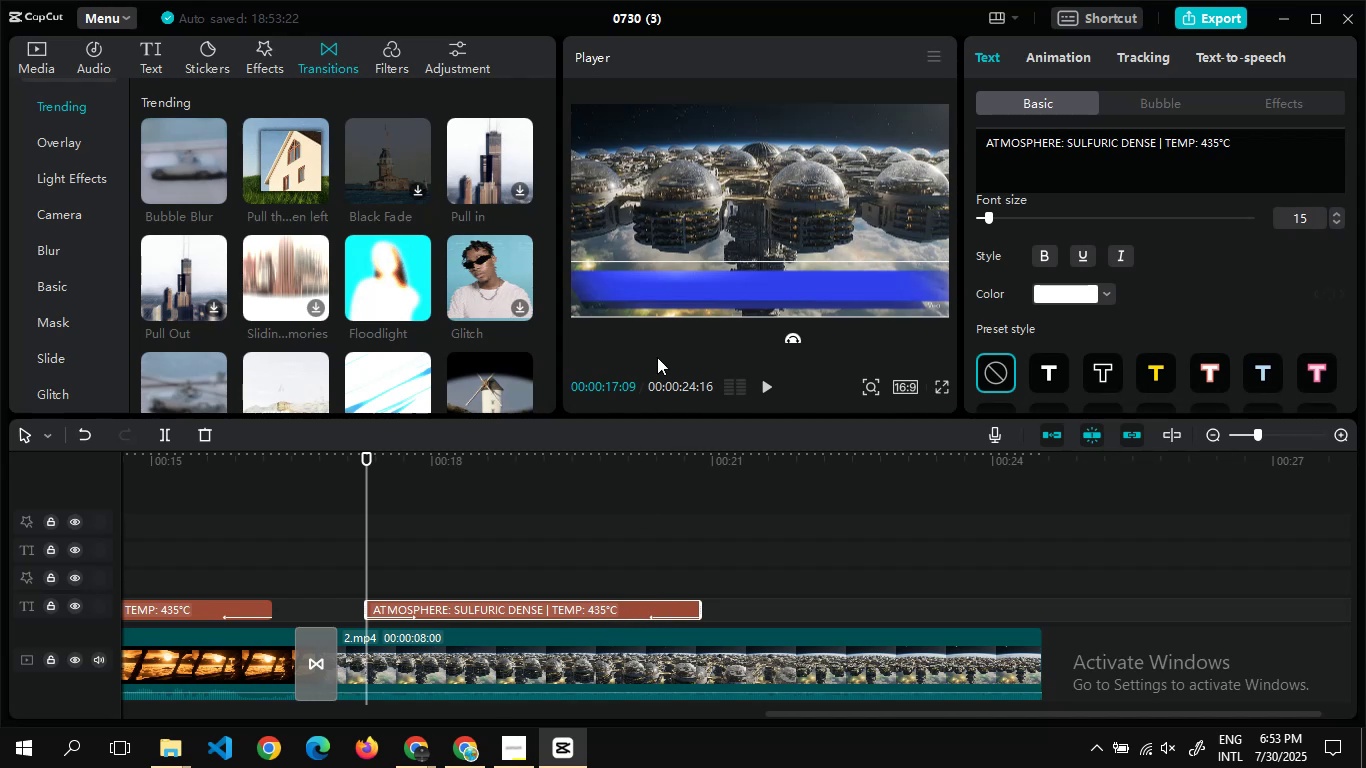 
key(Alt+Tab)
 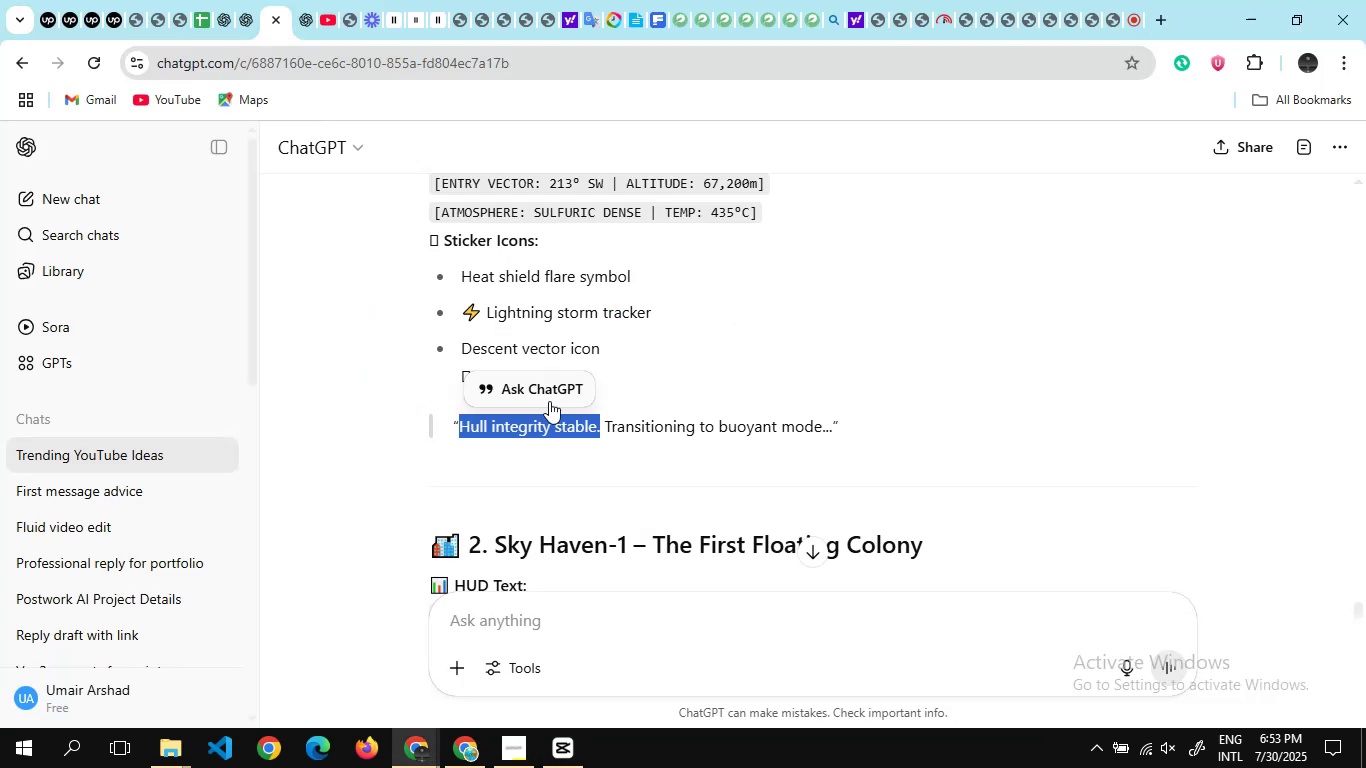 
scroll: coordinate [549, 401], scroll_direction: down, amount: 2.0
 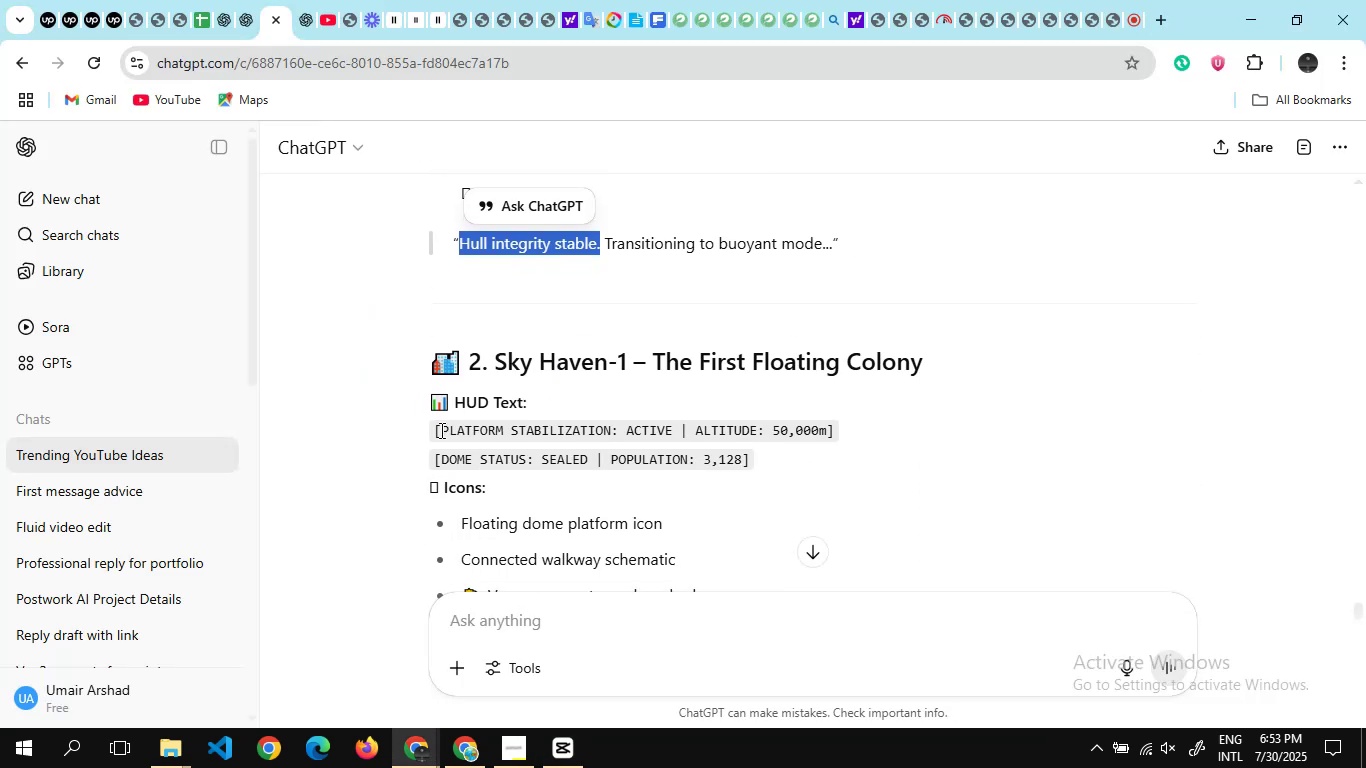 
left_click_drag(start_coordinate=[439, 431], to_coordinate=[827, 431])
 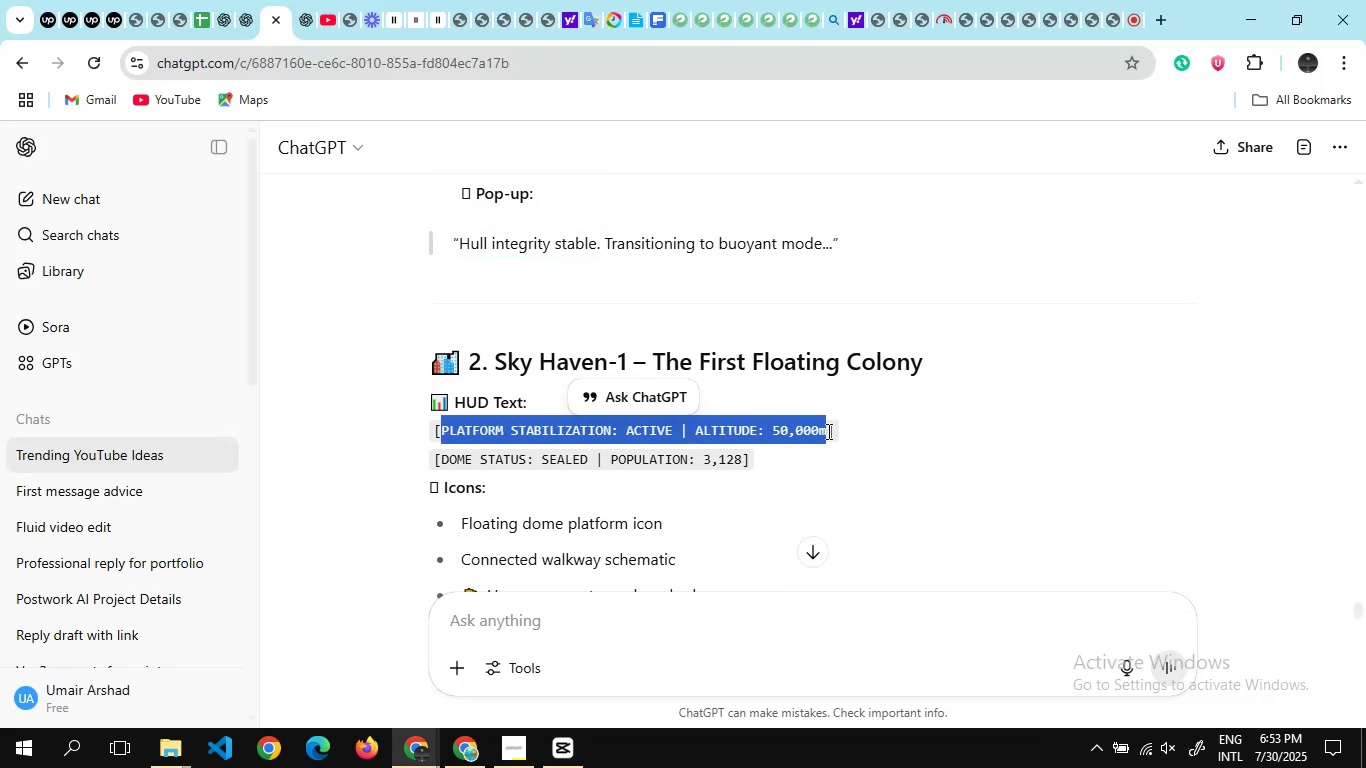 
key(Control+C)
 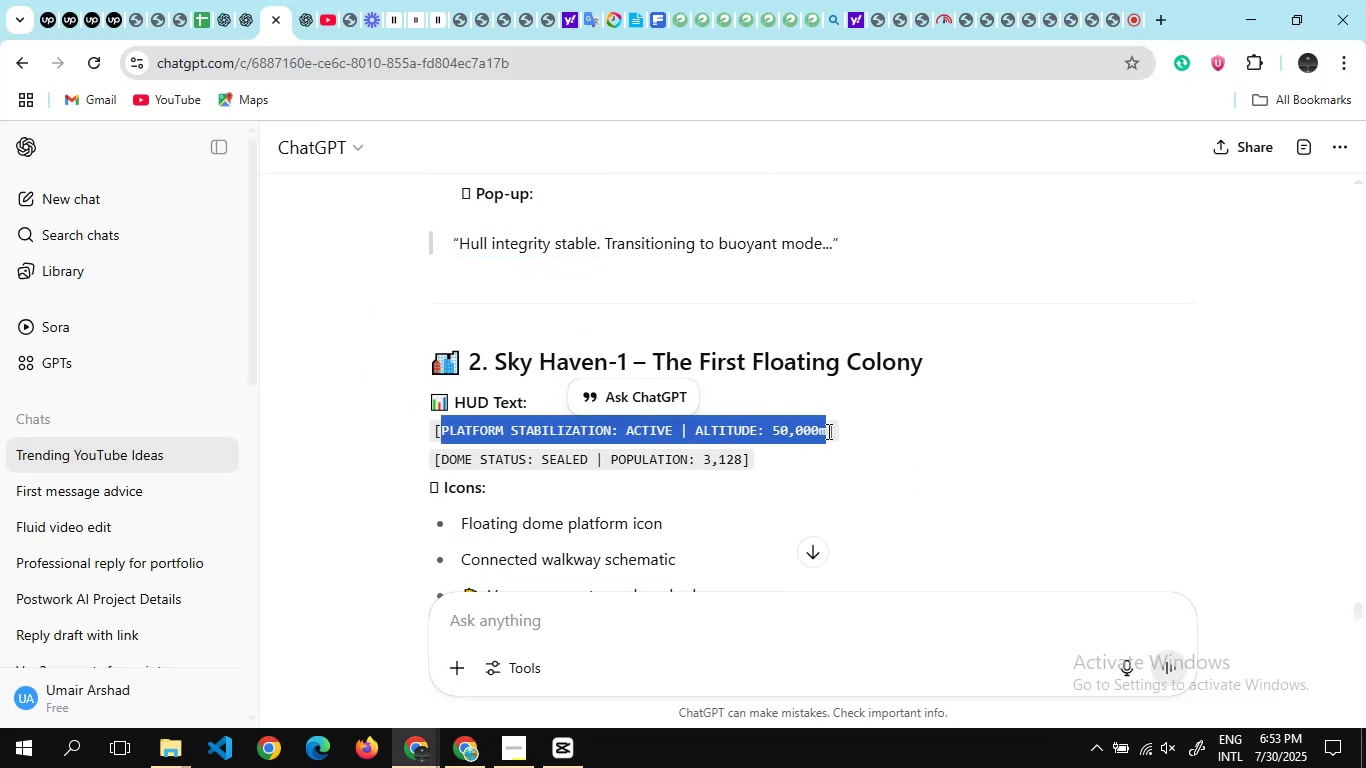 
key(Alt+AltLeft)
 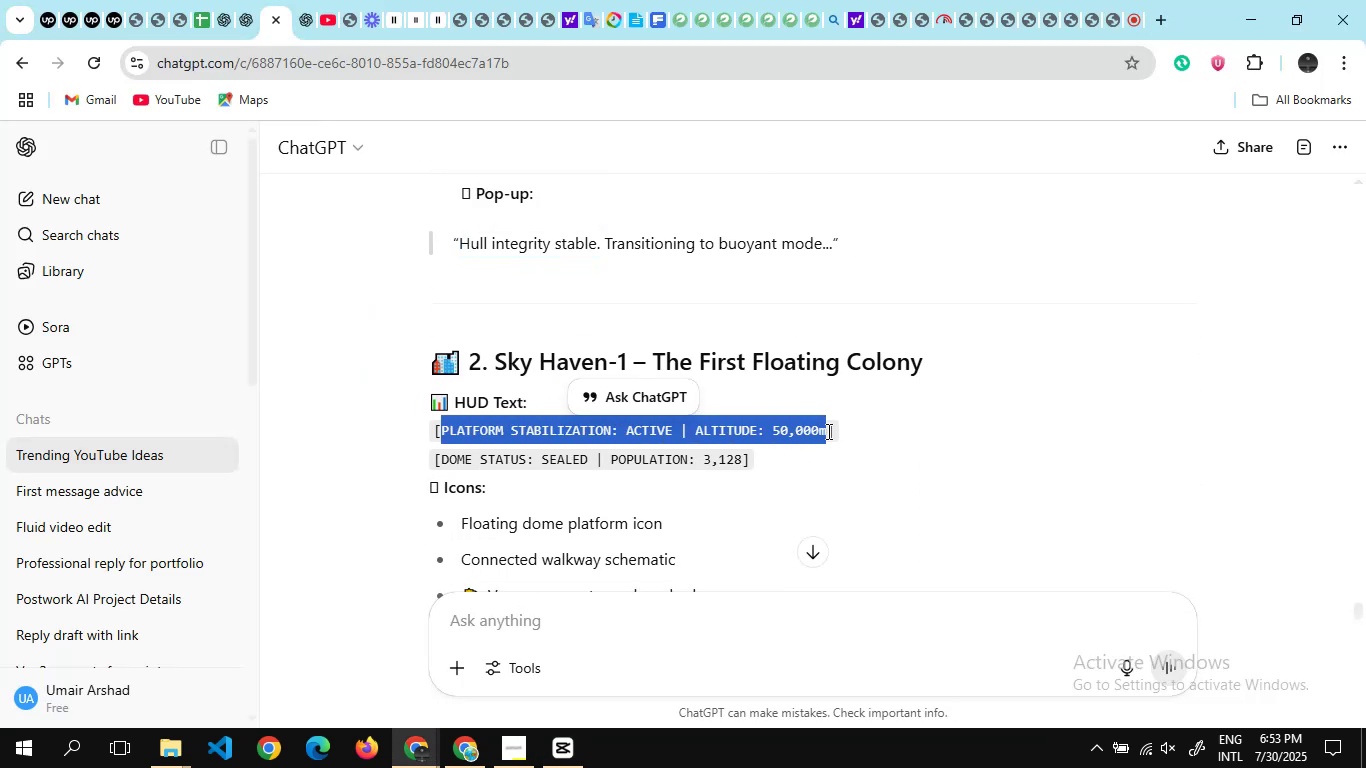 
key(Alt+Tab)
 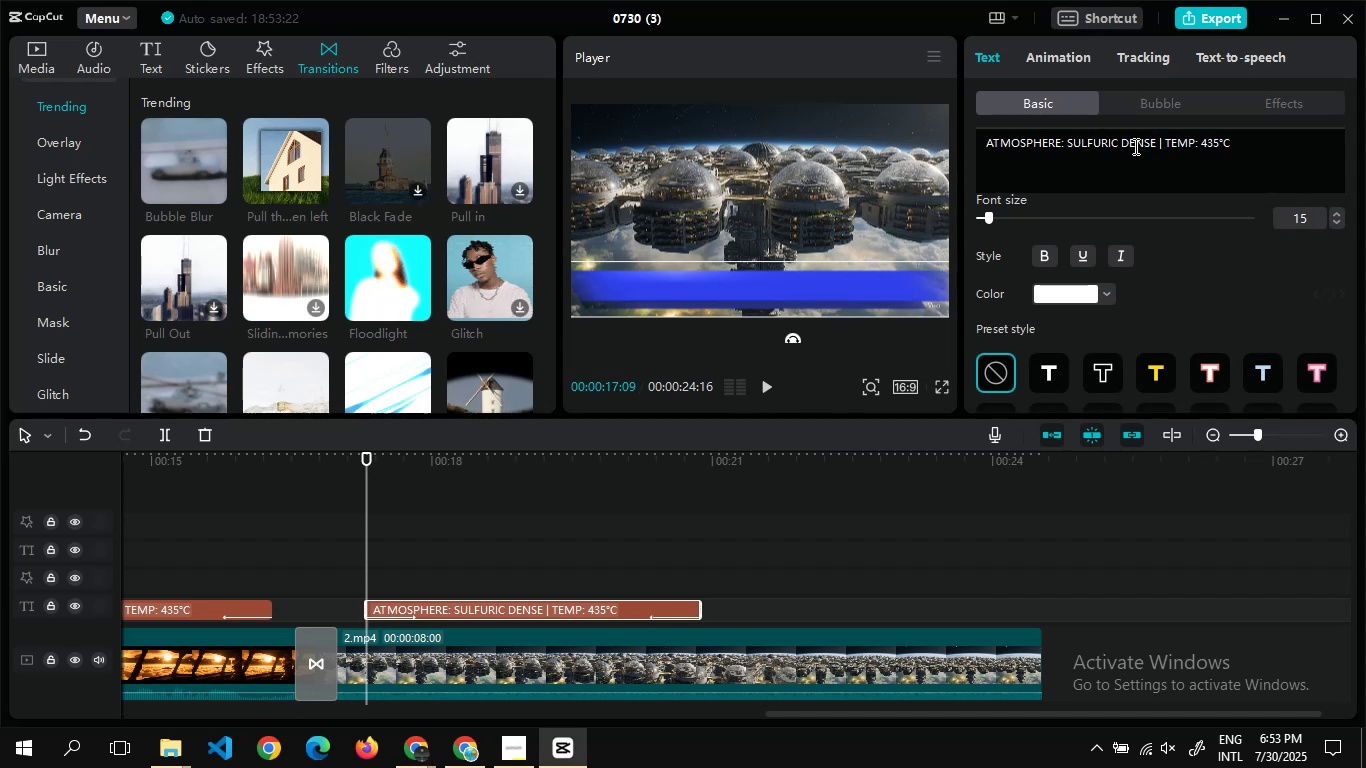 
left_click([1135, 165])
 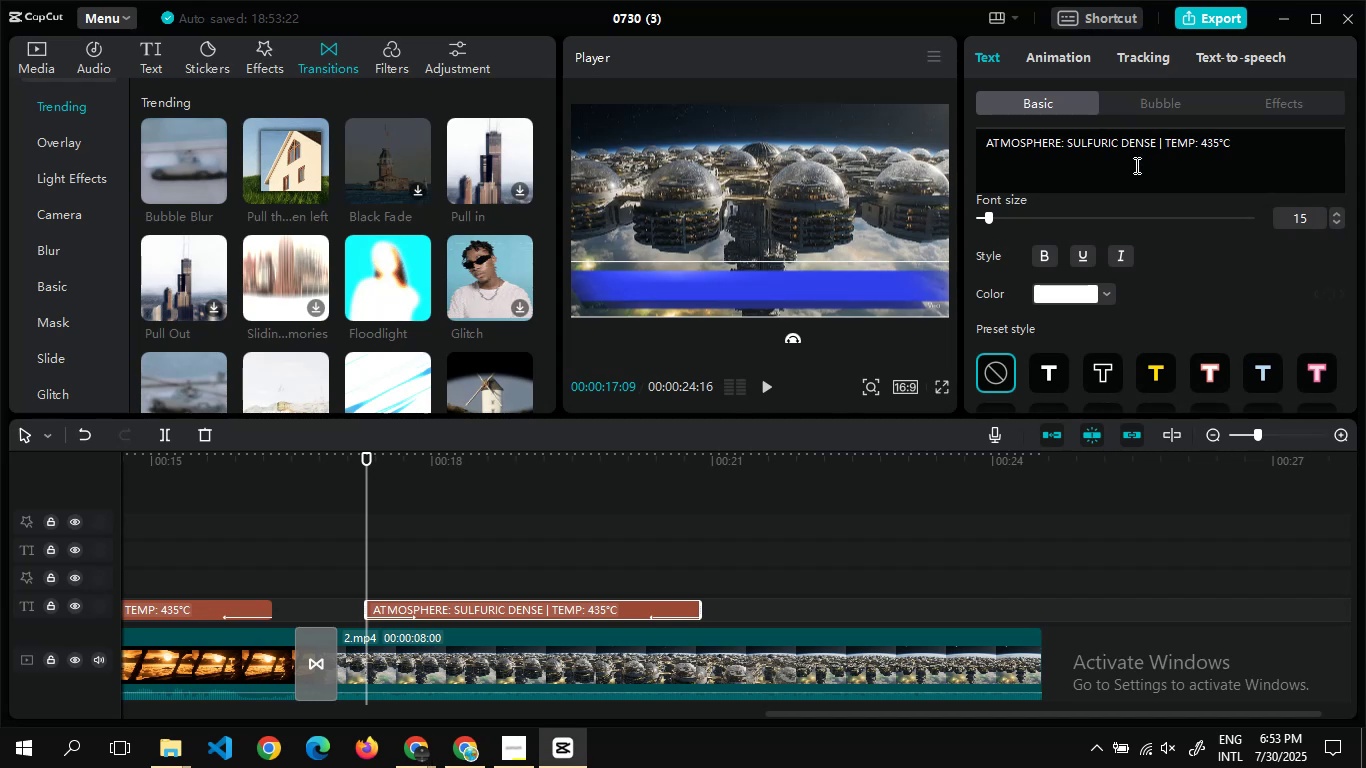 
key(Control+A)
 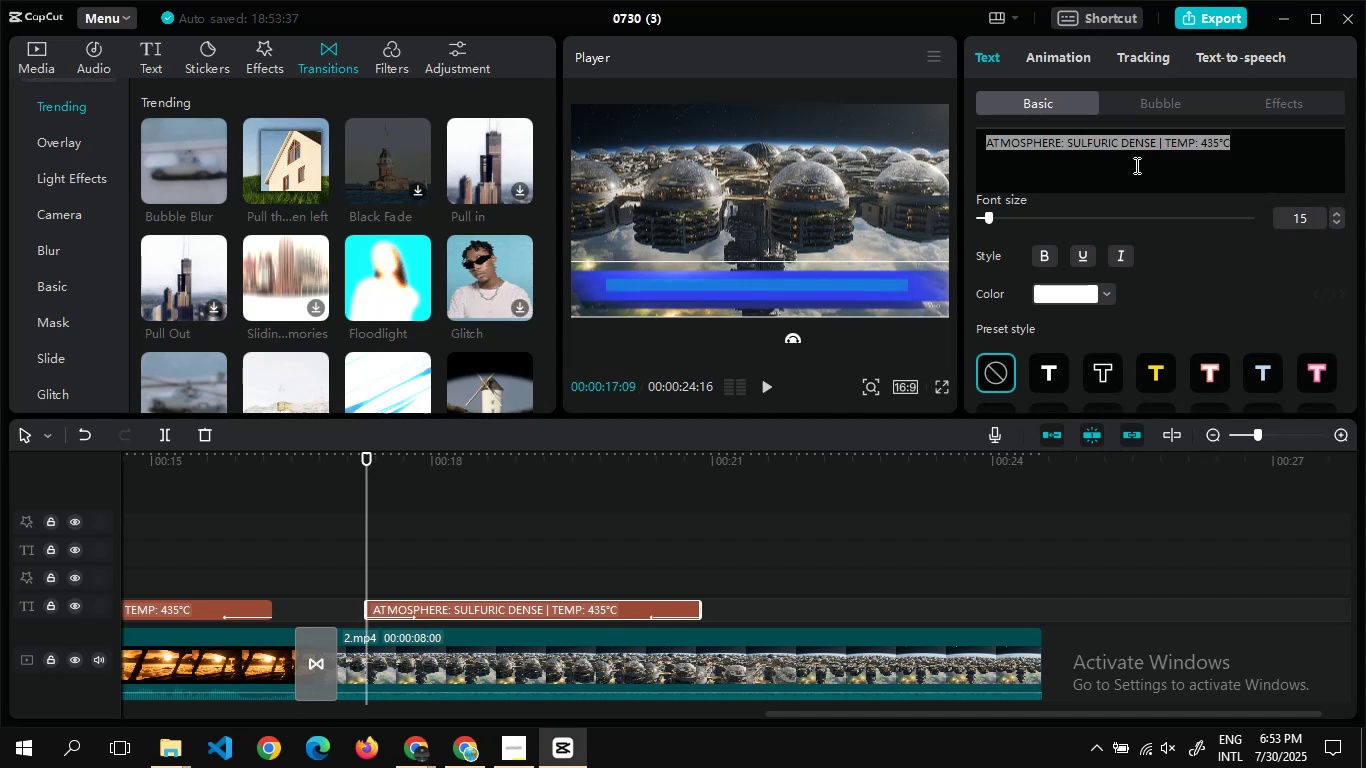 
key(Control+V)
 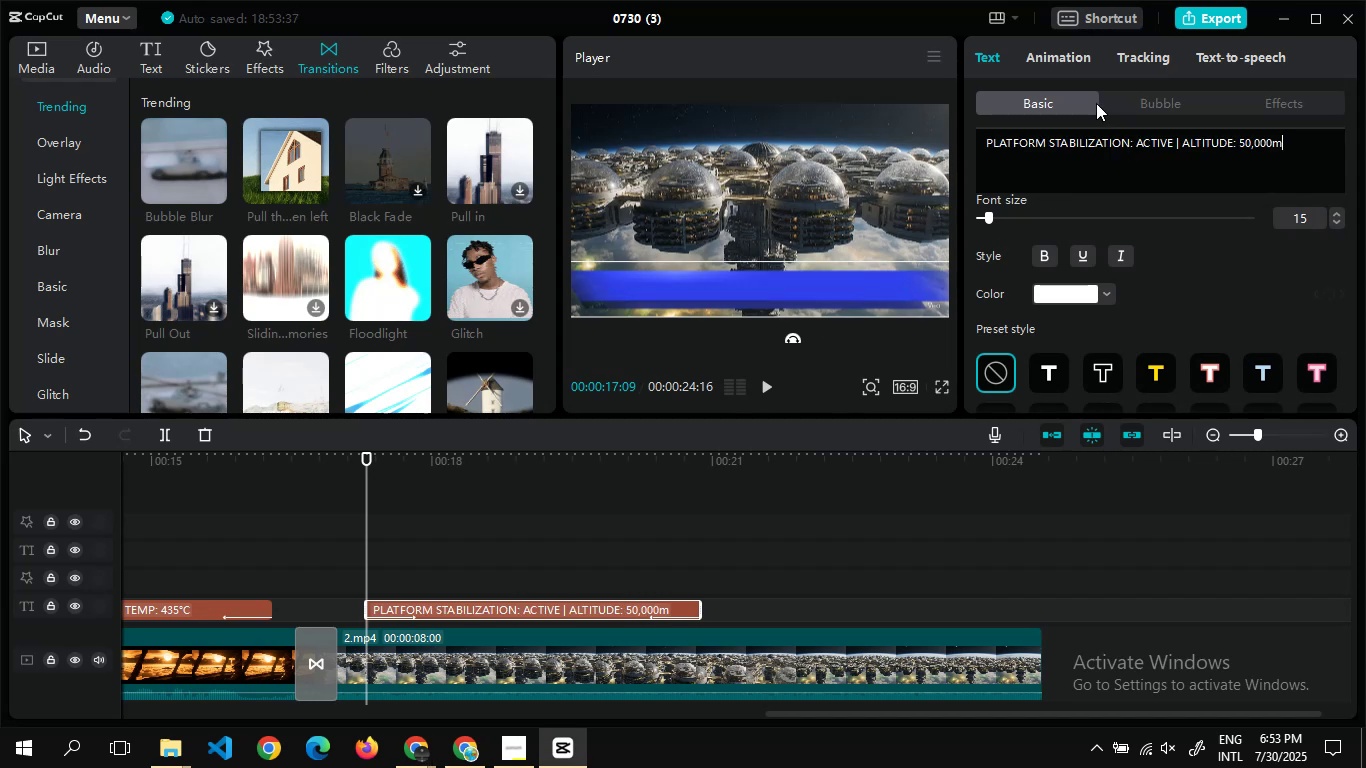 
left_click([1126, 107])
 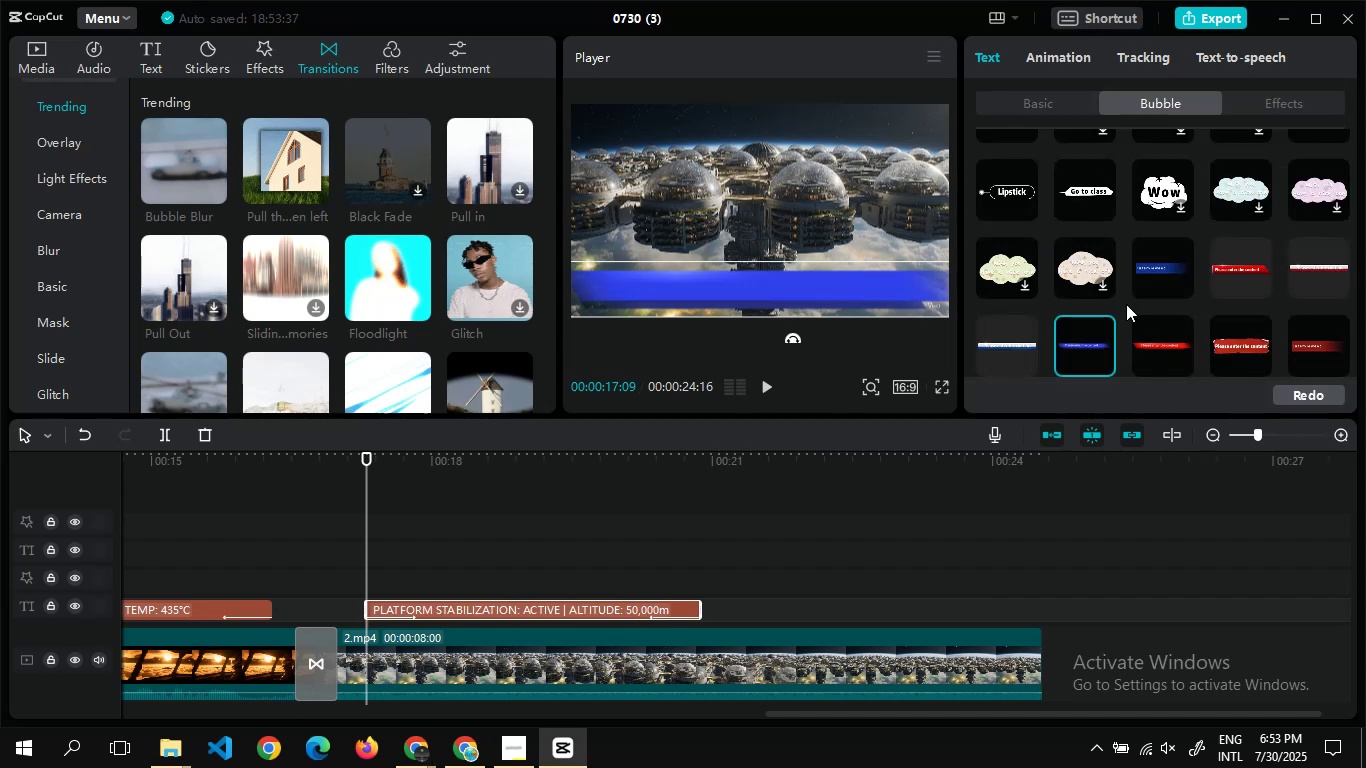 
left_click([1160, 359])
 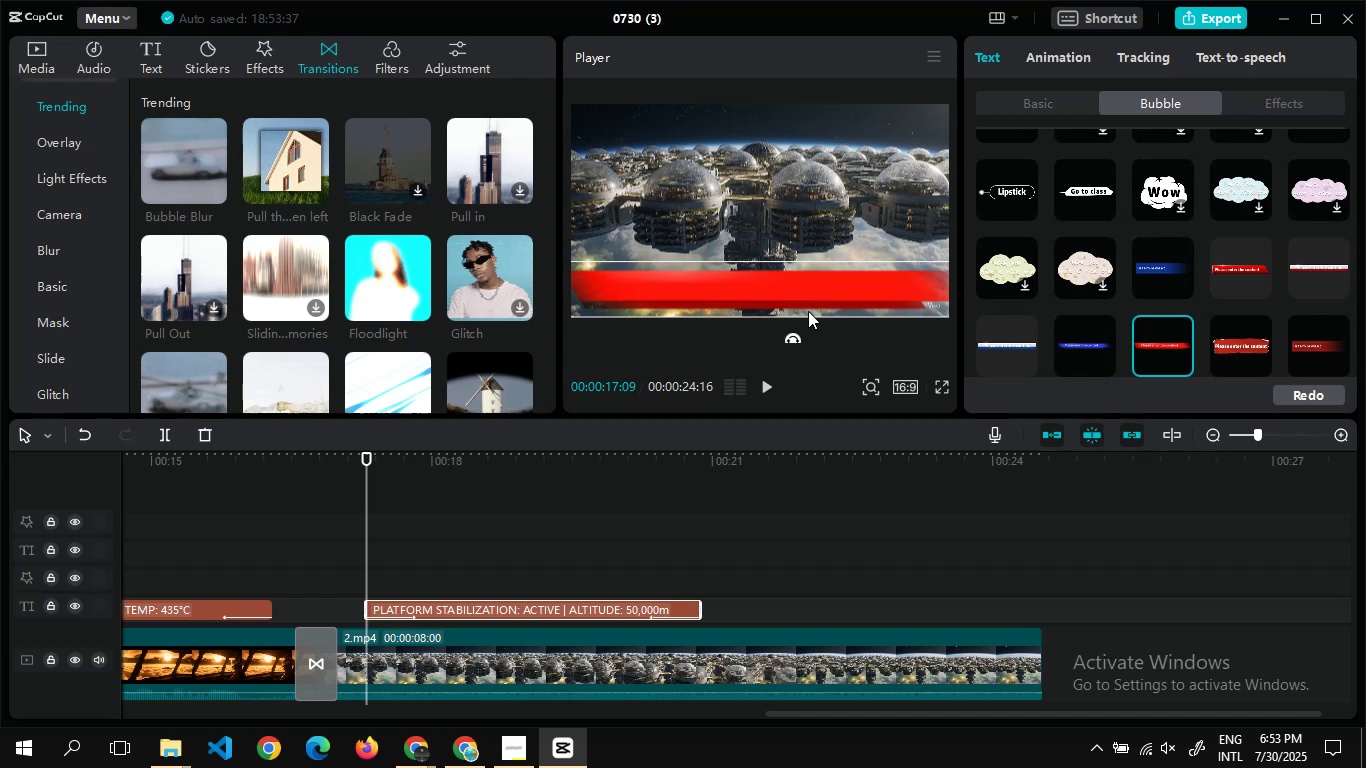 
left_click_drag(start_coordinate=[796, 288], to_coordinate=[795, 294])
 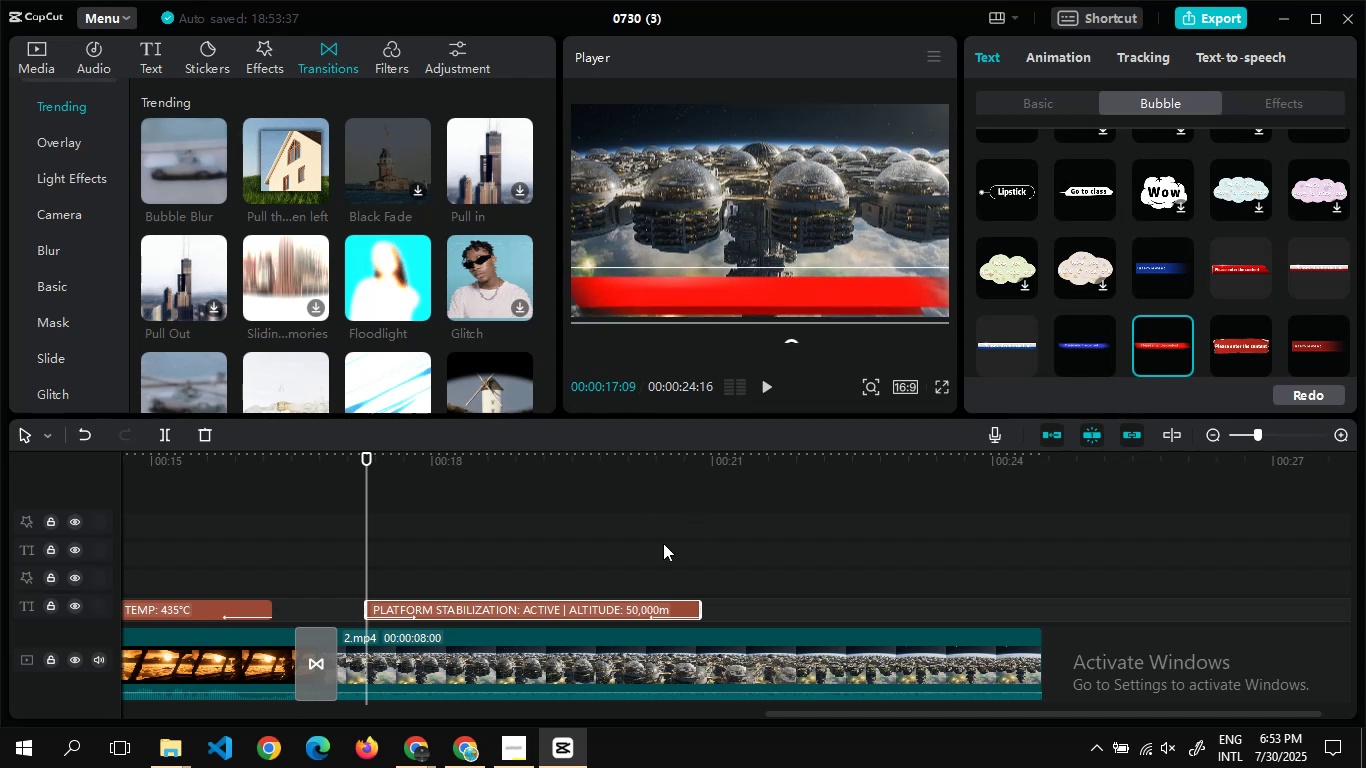 
key(Control+C)
 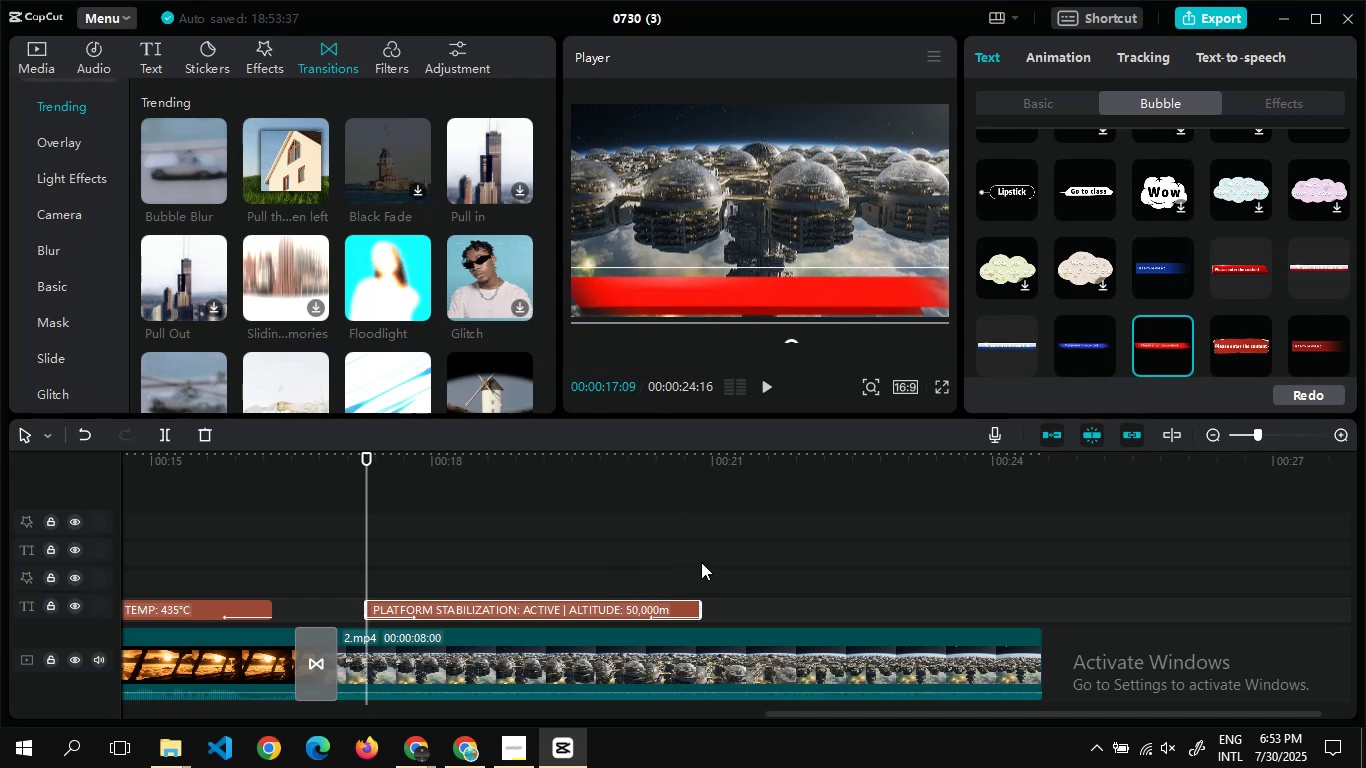 
double_click([701, 562])
 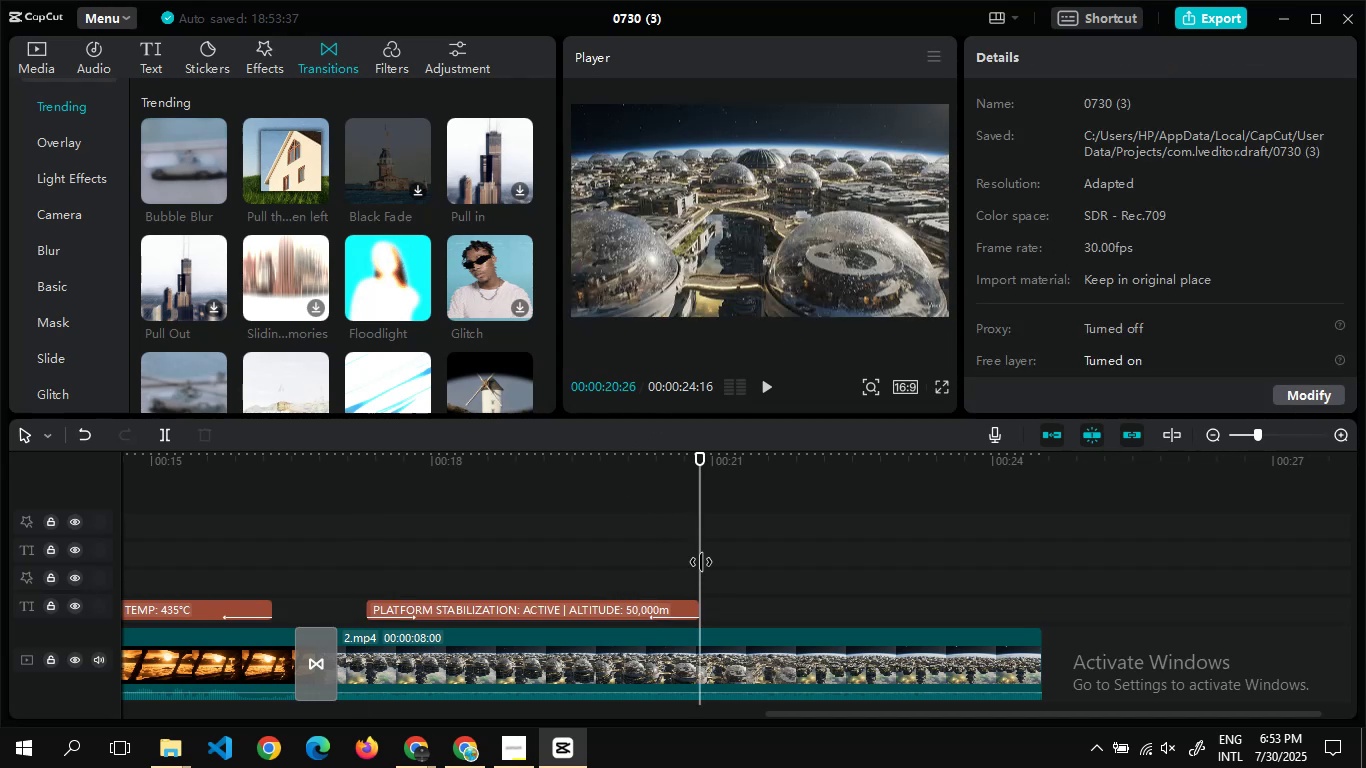 
key(Control+V)
 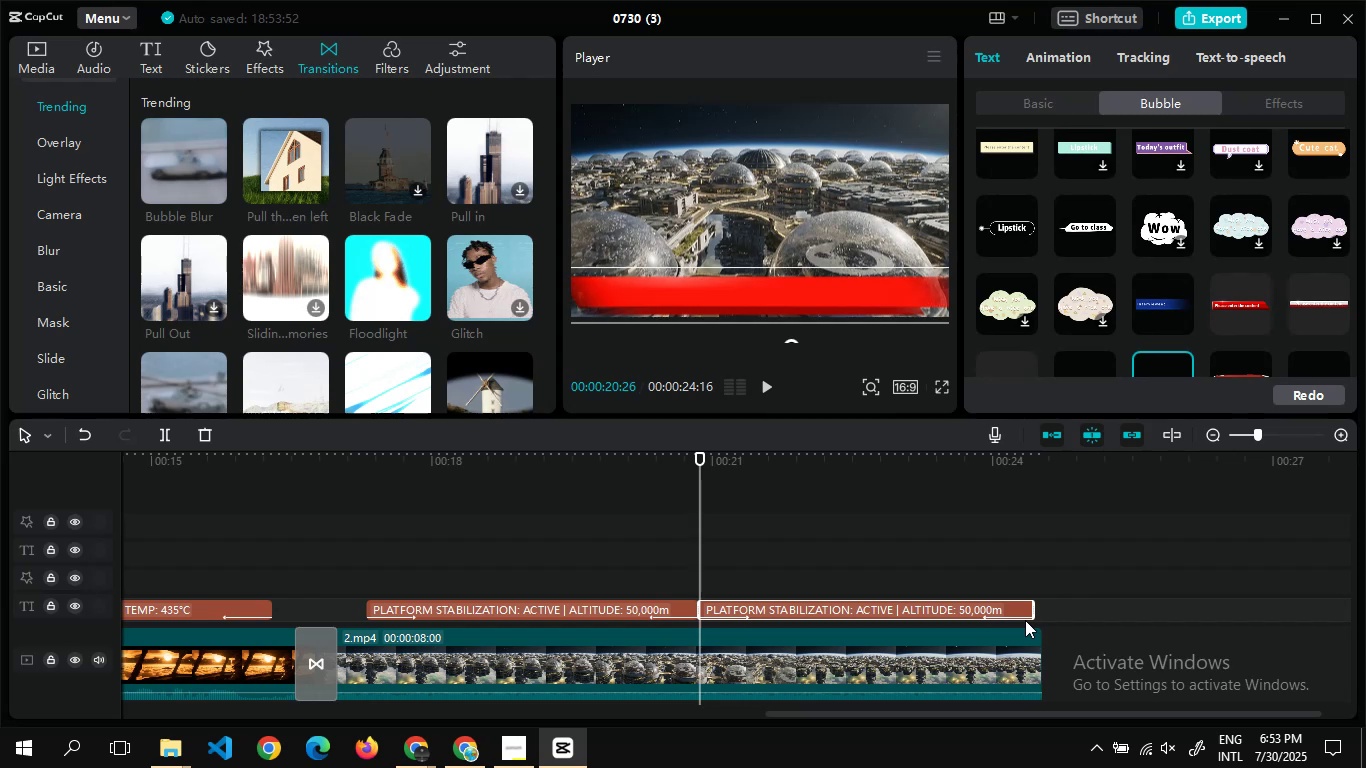 
left_click_drag(start_coordinate=[1032, 602], to_coordinate=[992, 602])
 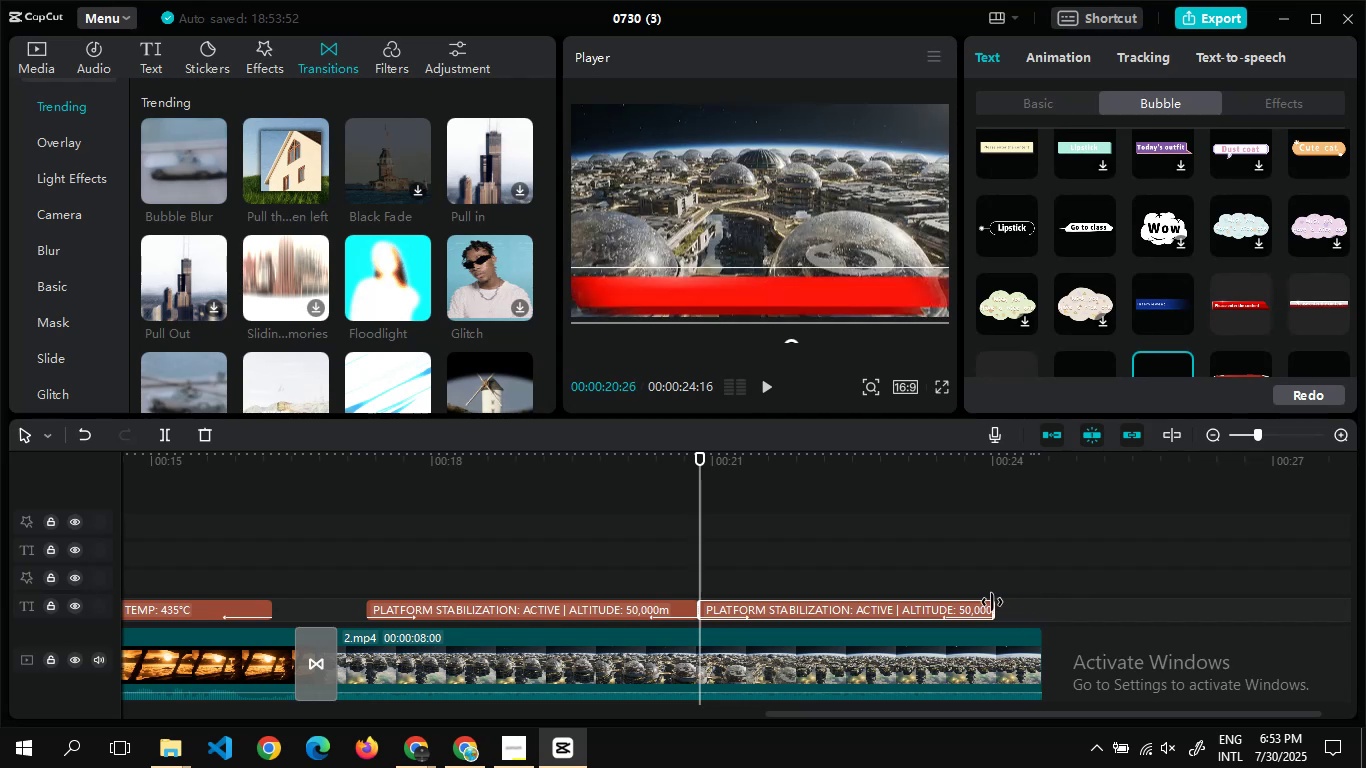 
key(Alt+AltLeft)
 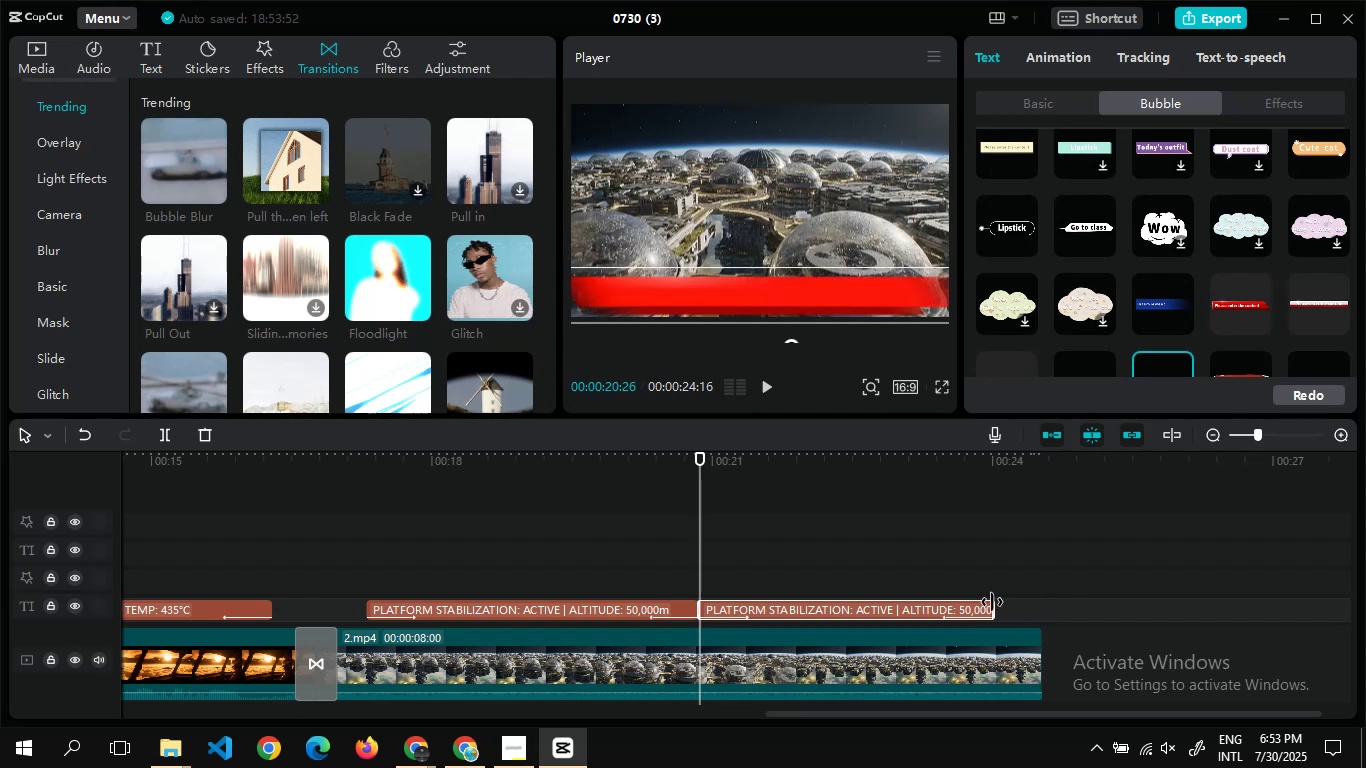 
key(Alt+Tab)
 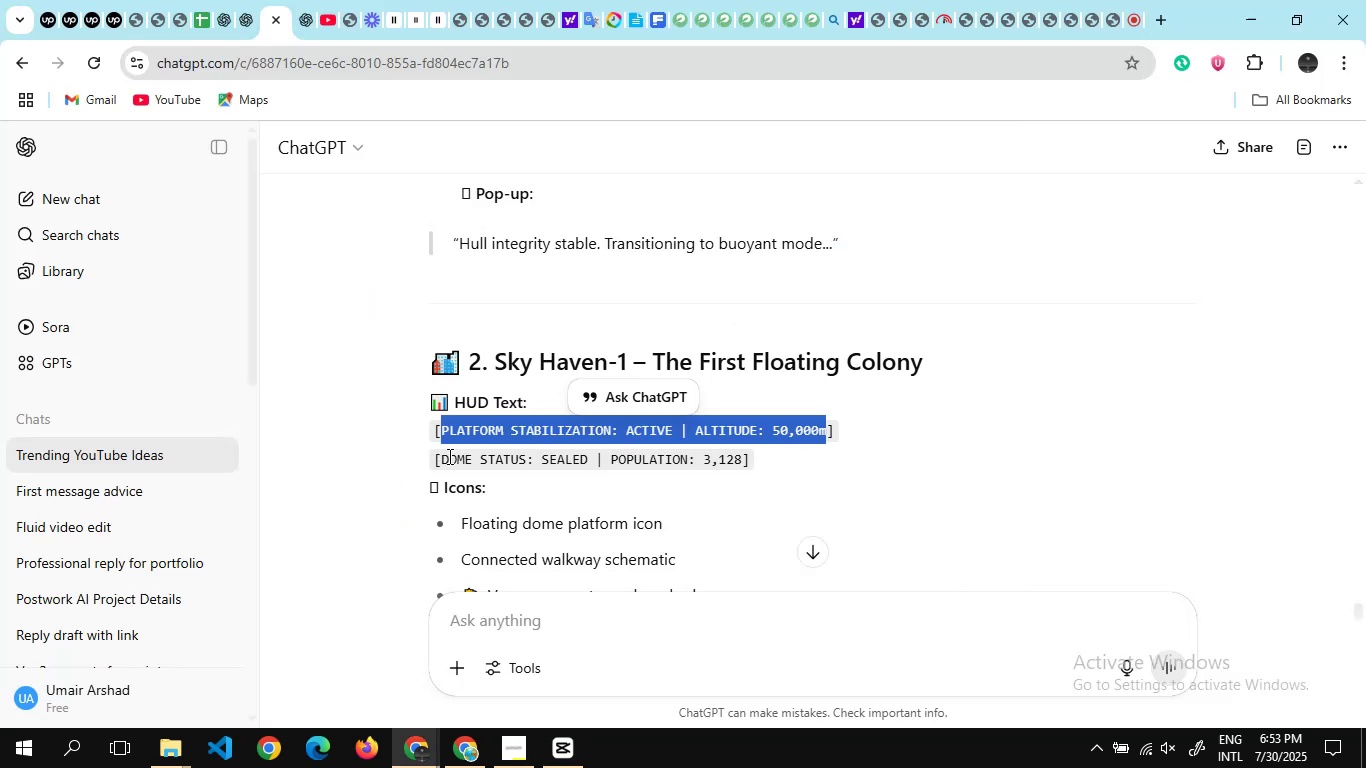 
left_click_drag(start_coordinate=[441, 457], to_coordinate=[739, 463])
 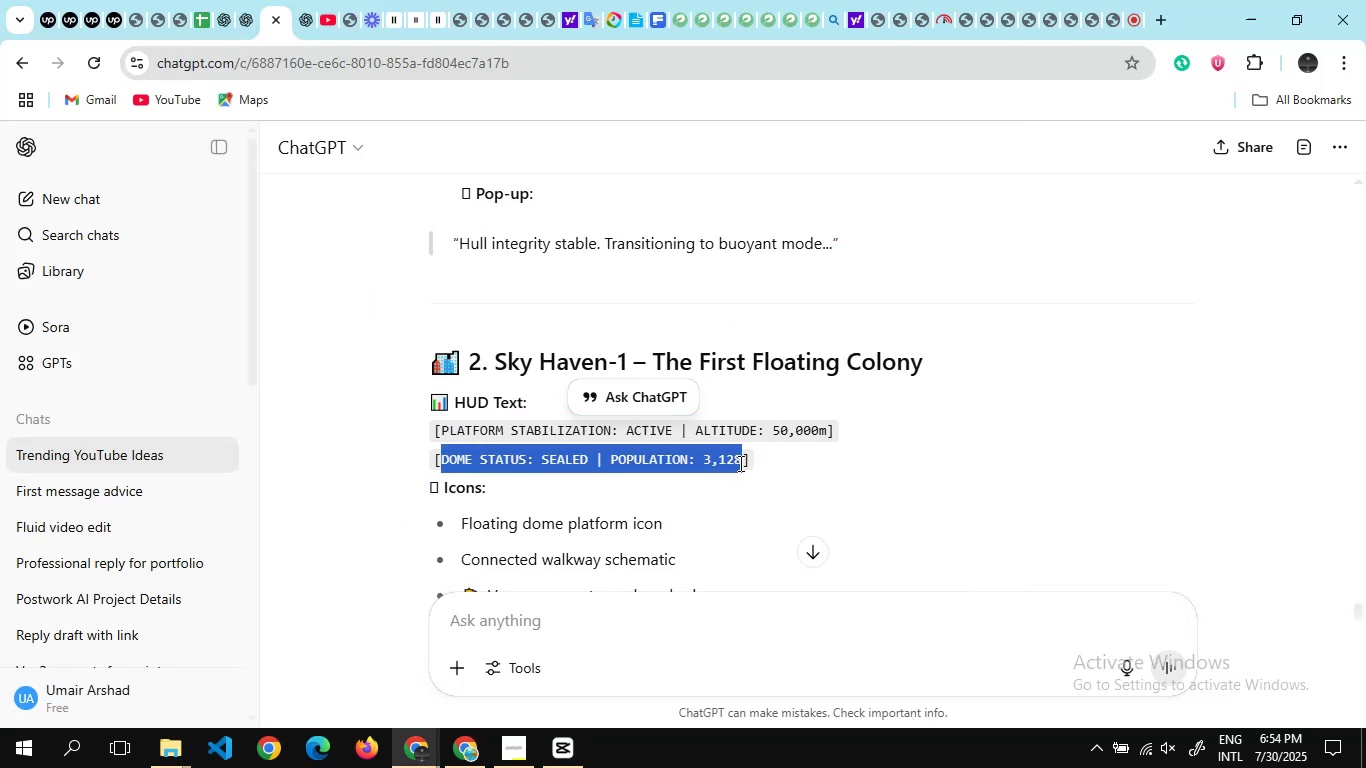 
key(Control+C)
 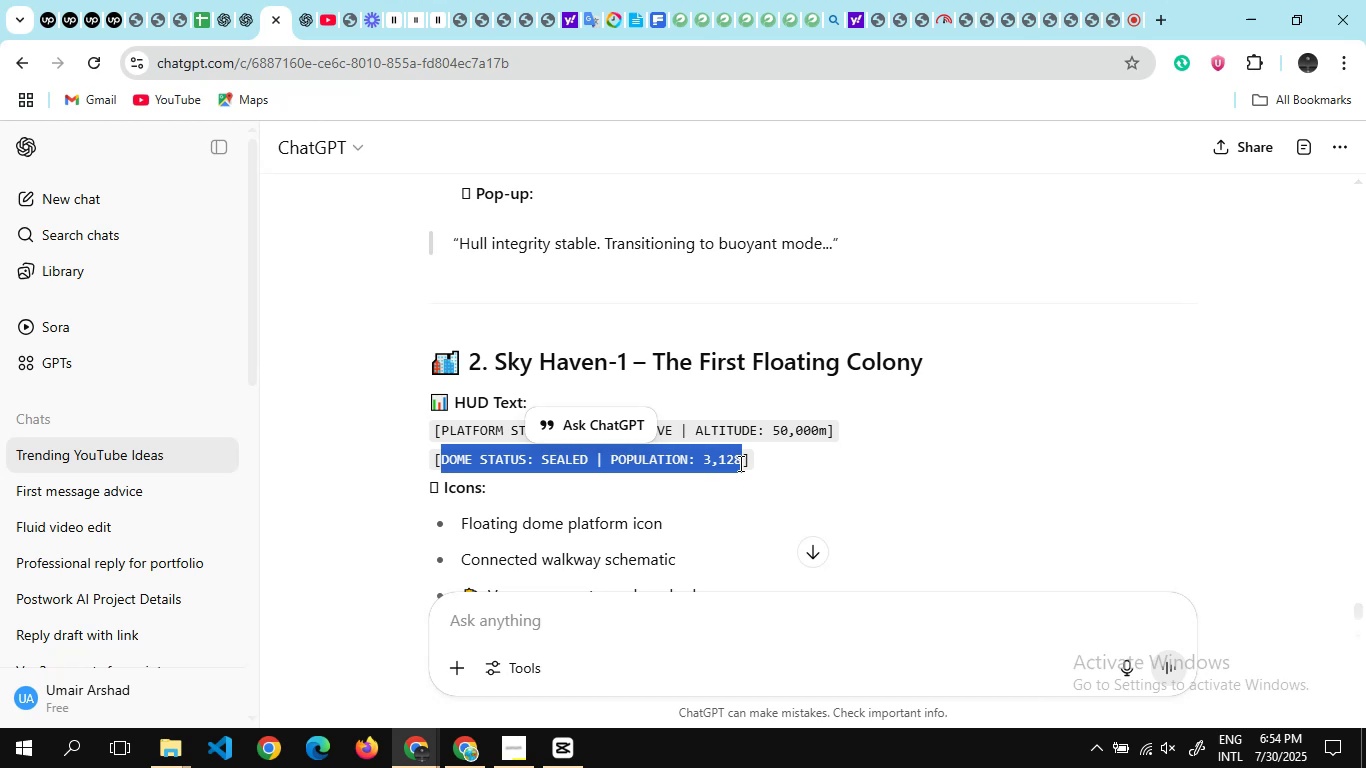 
key(Alt+AltLeft)
 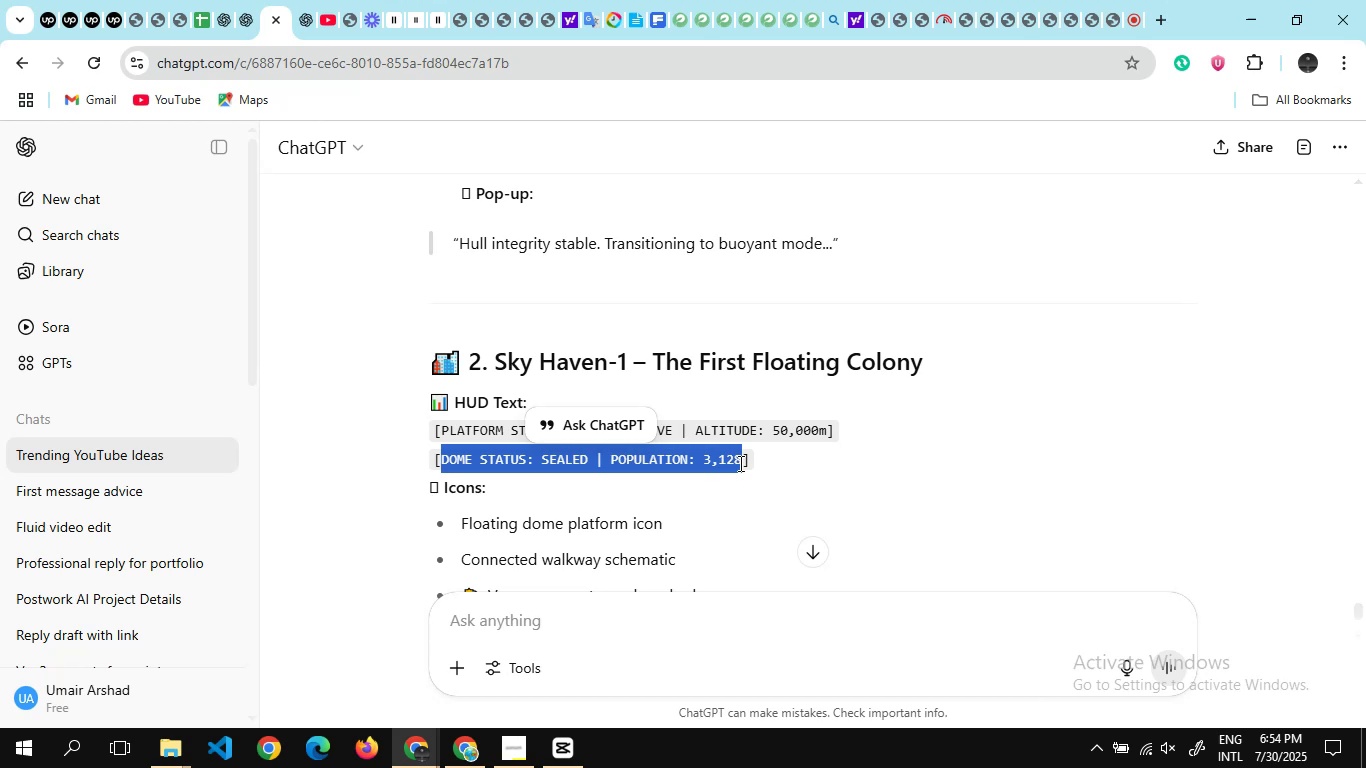 
key(Alt+Tab)
 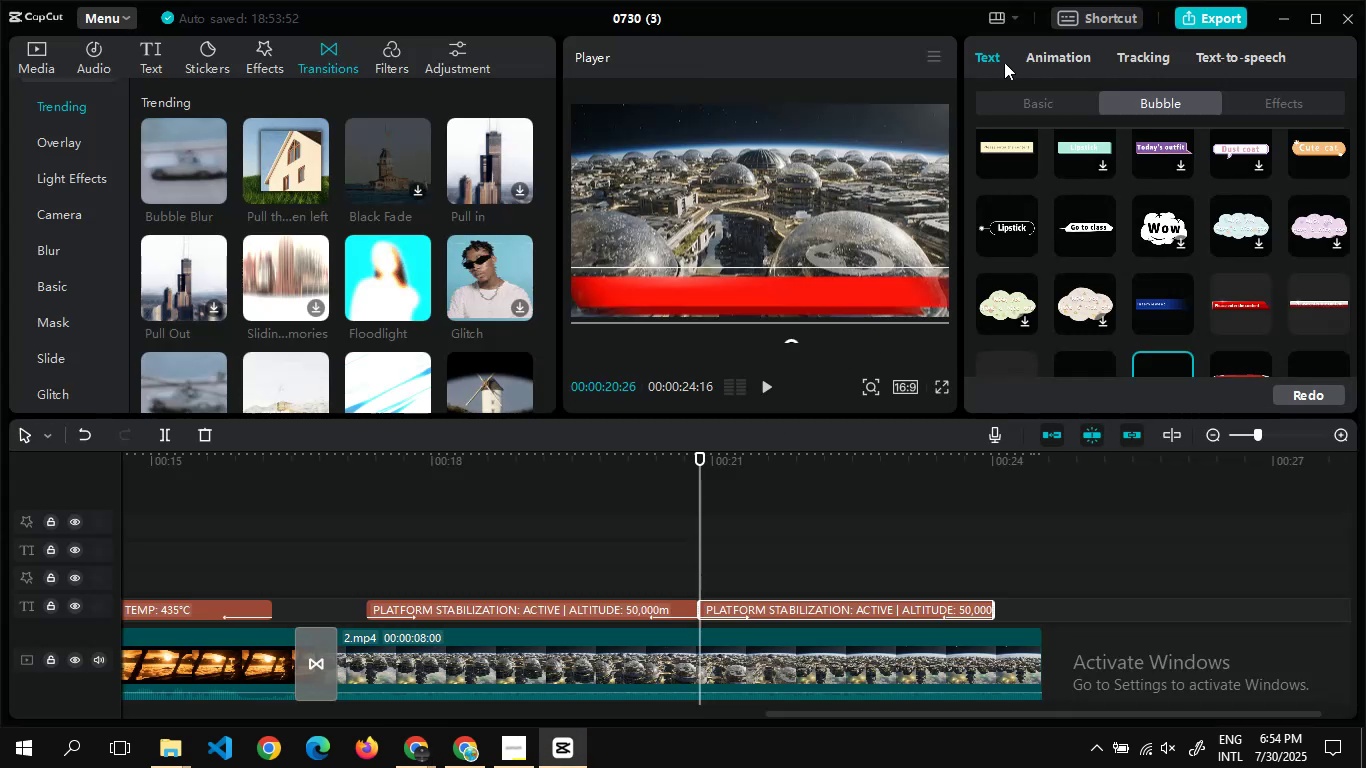 
left_click([1011, 106])
 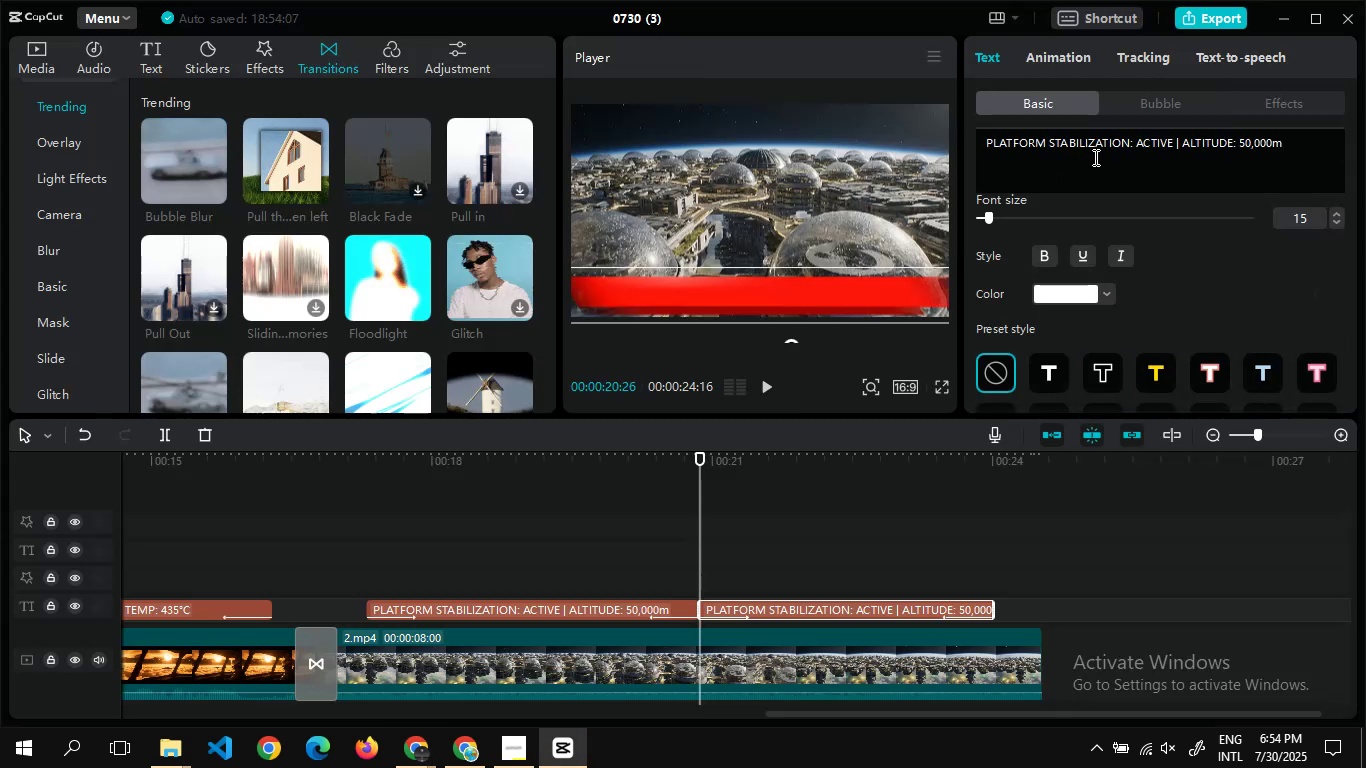 
left_click([1094, 156])
 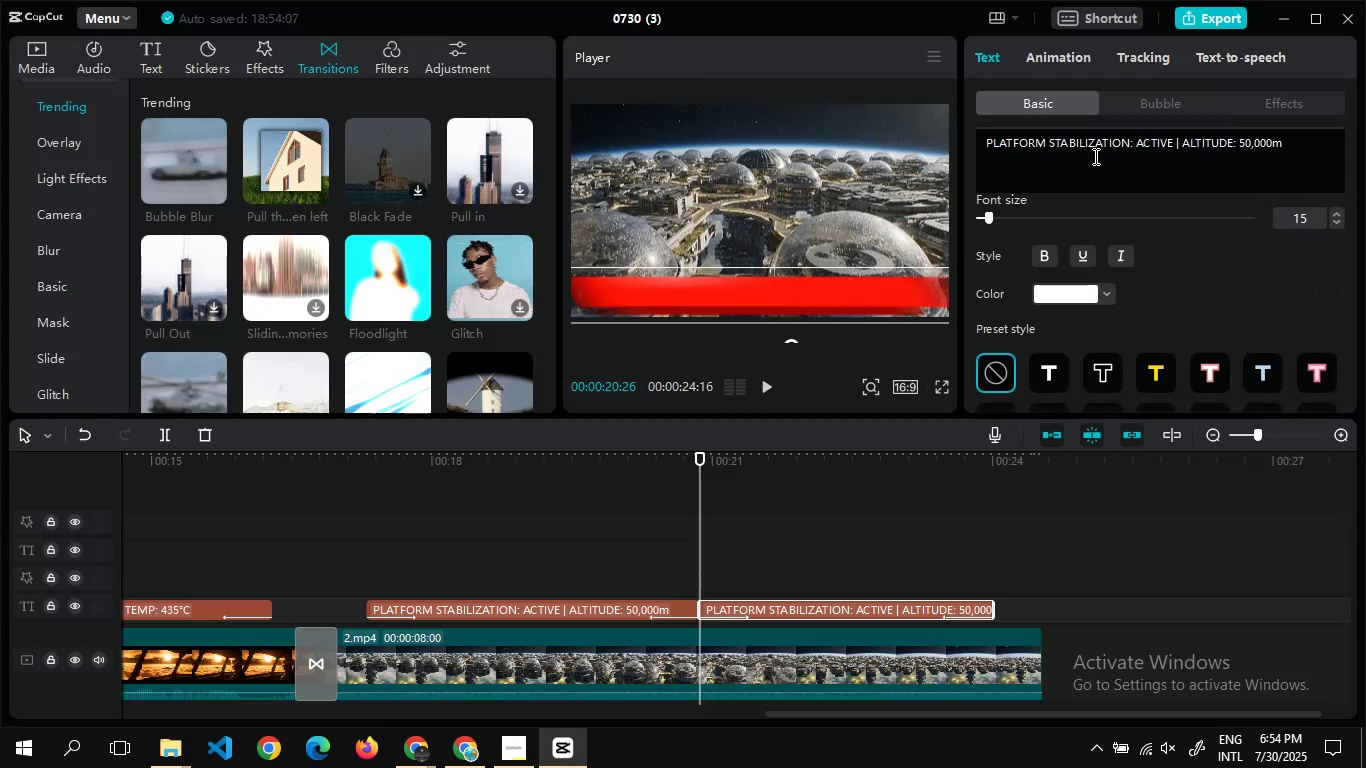 
wait(6.09)
 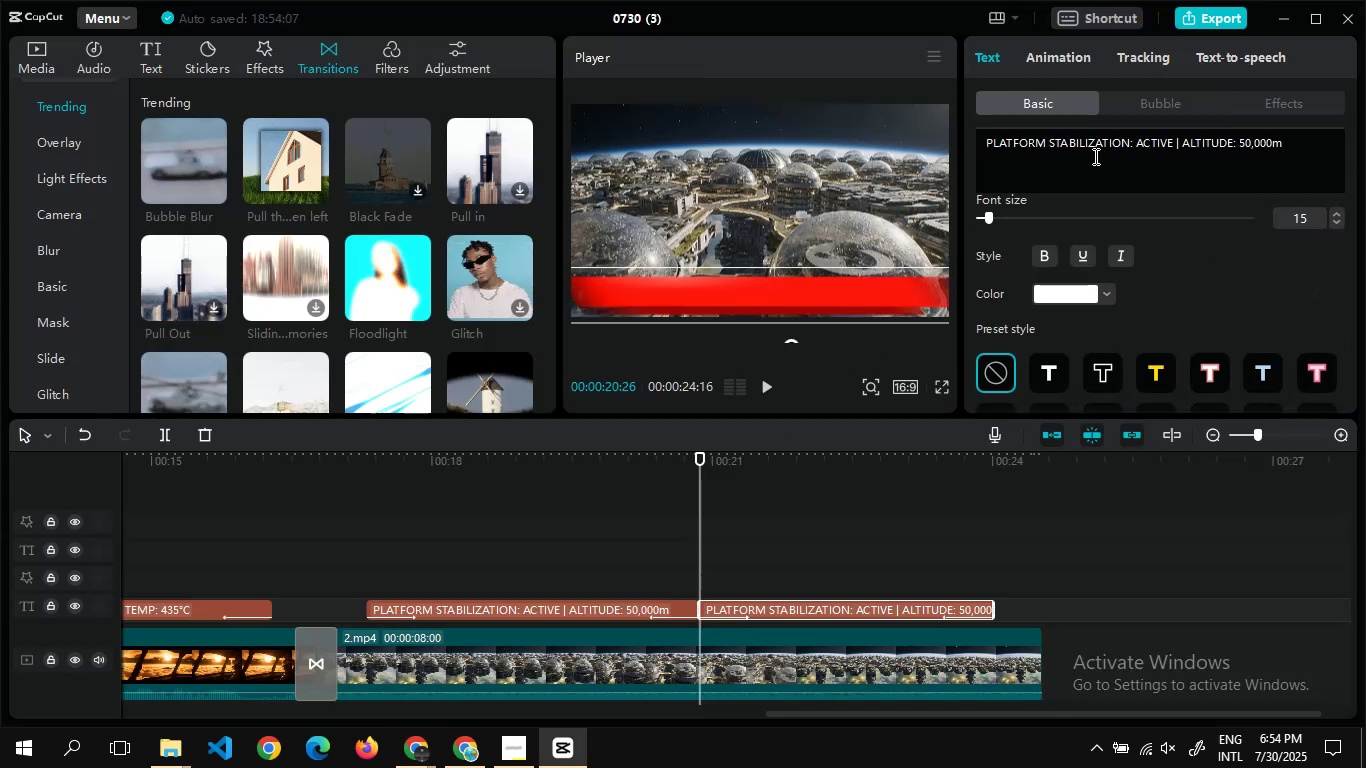 
key(Control+A)
 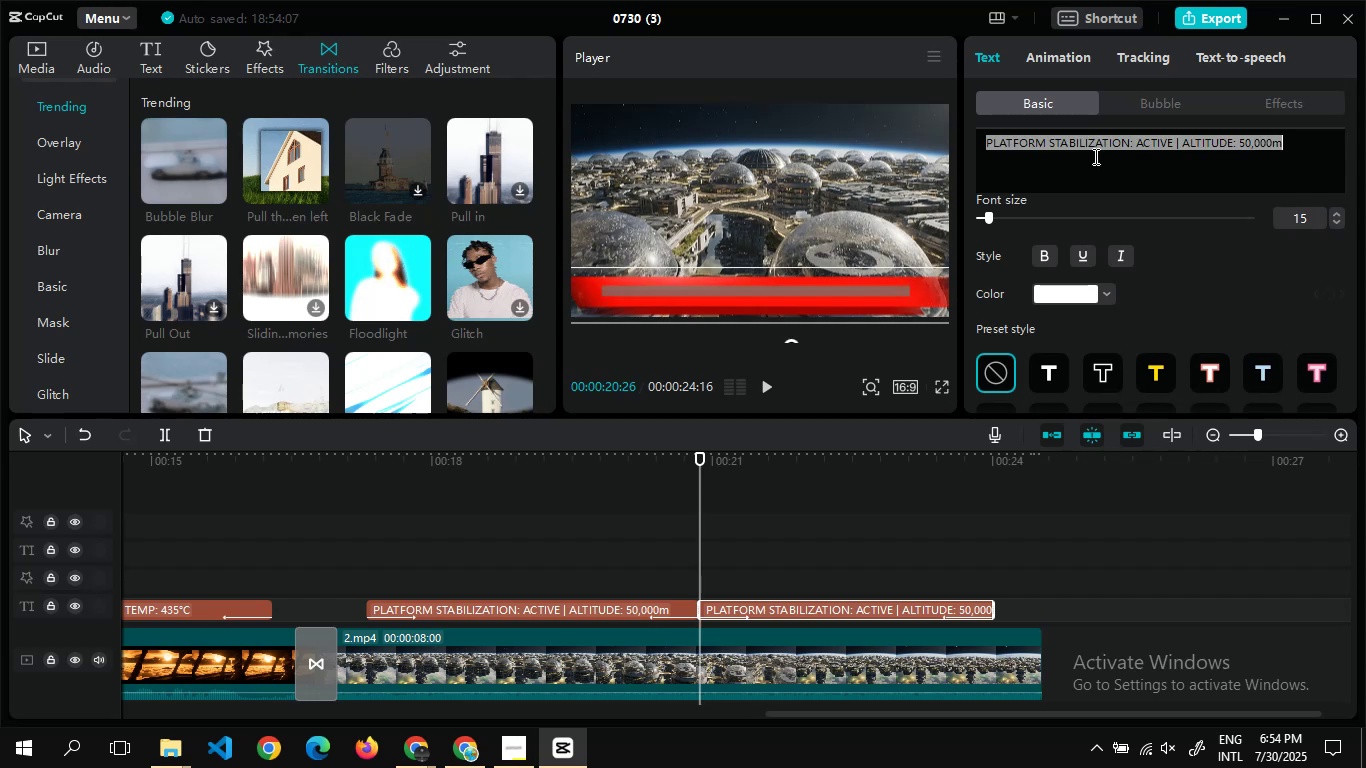 
key(Control+V)
 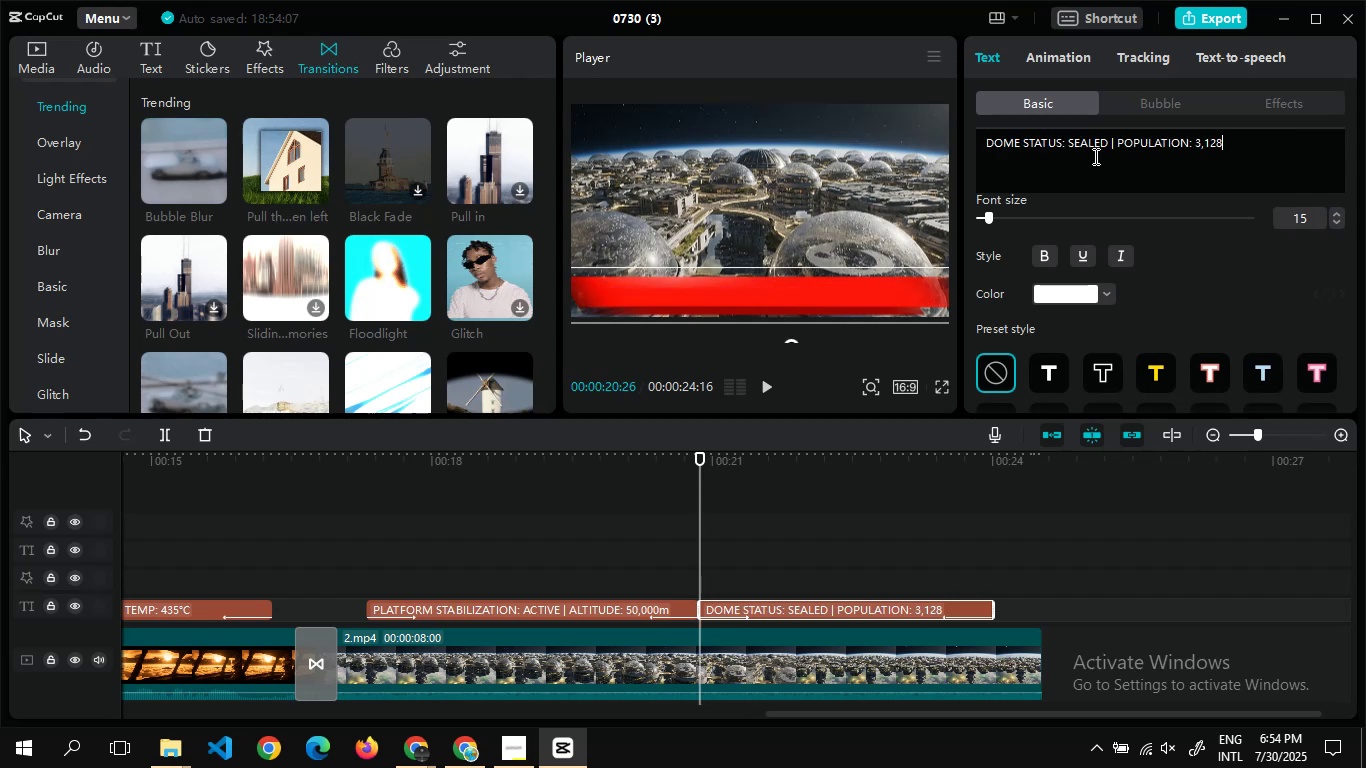 
wait(9.33)
 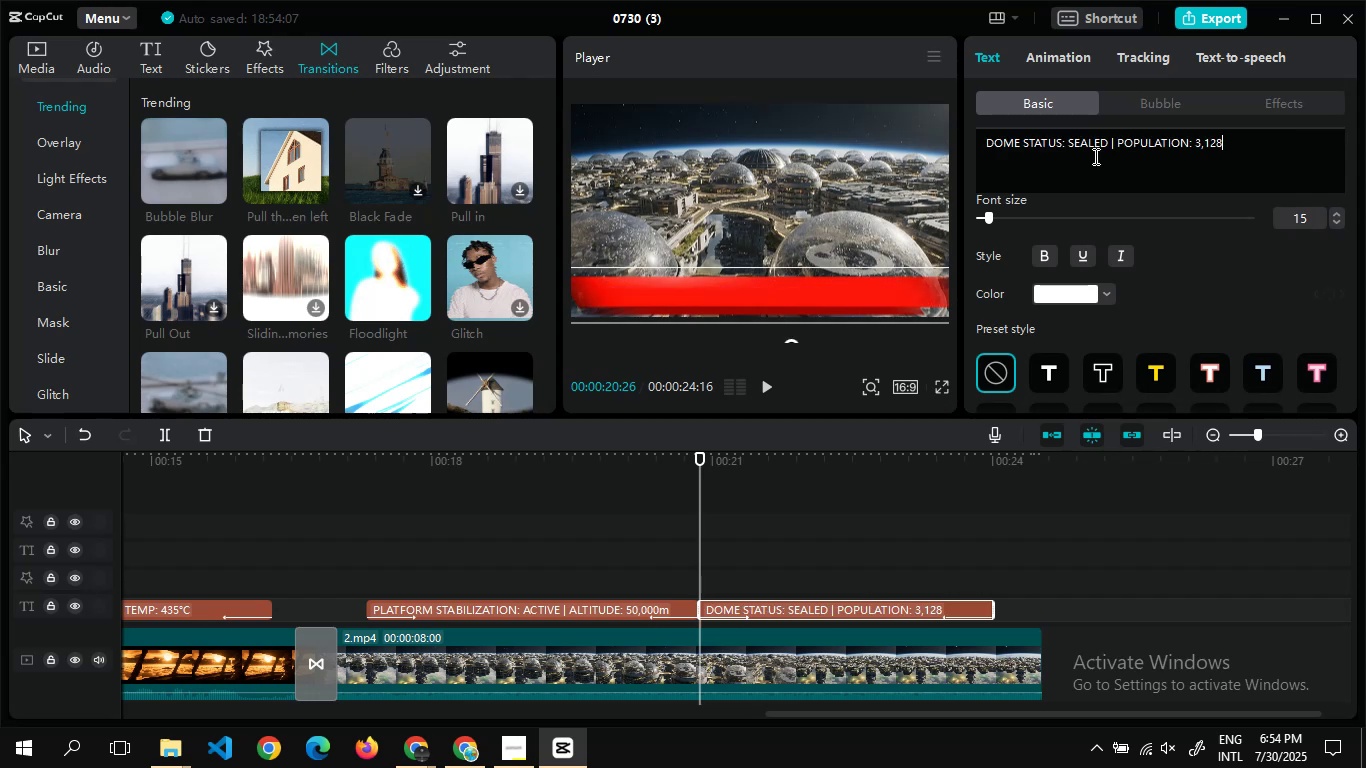 
double_click([815, 533])
 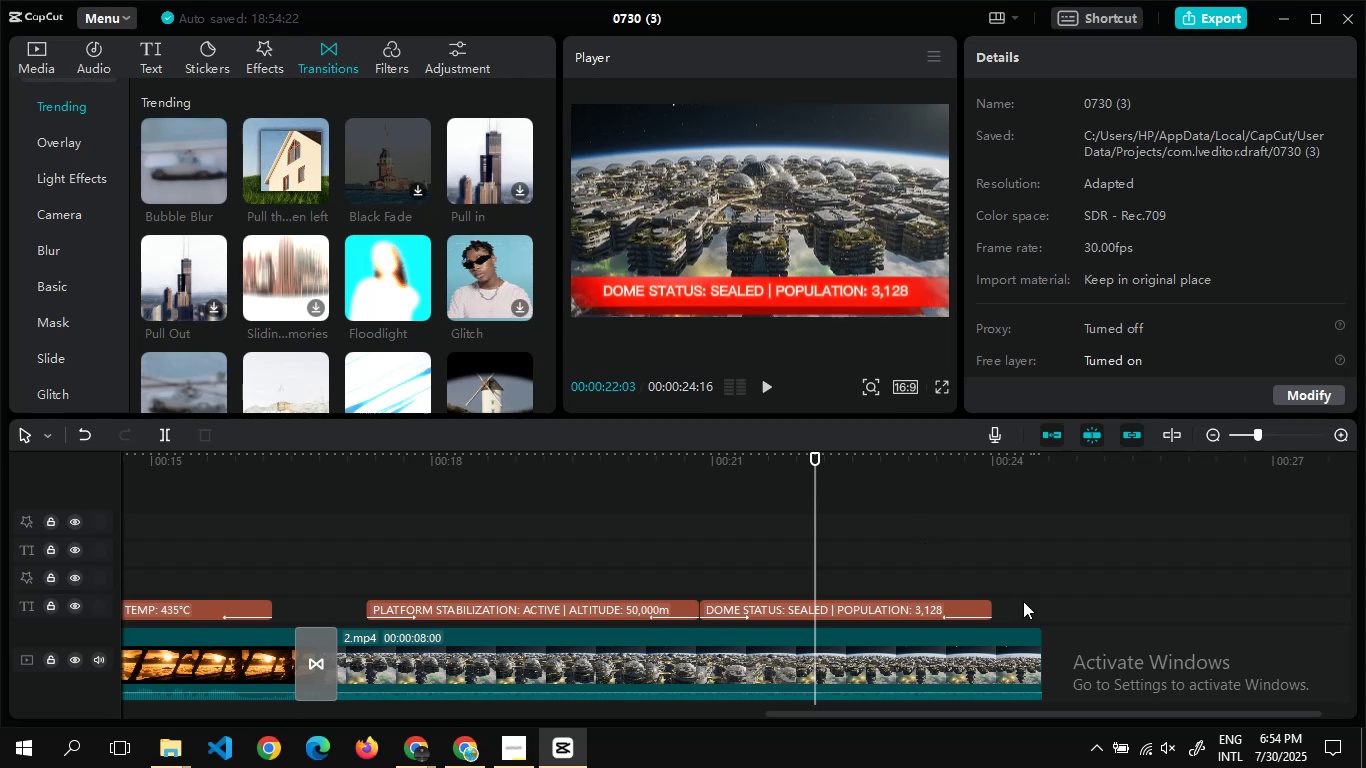 
wait(16.21)
 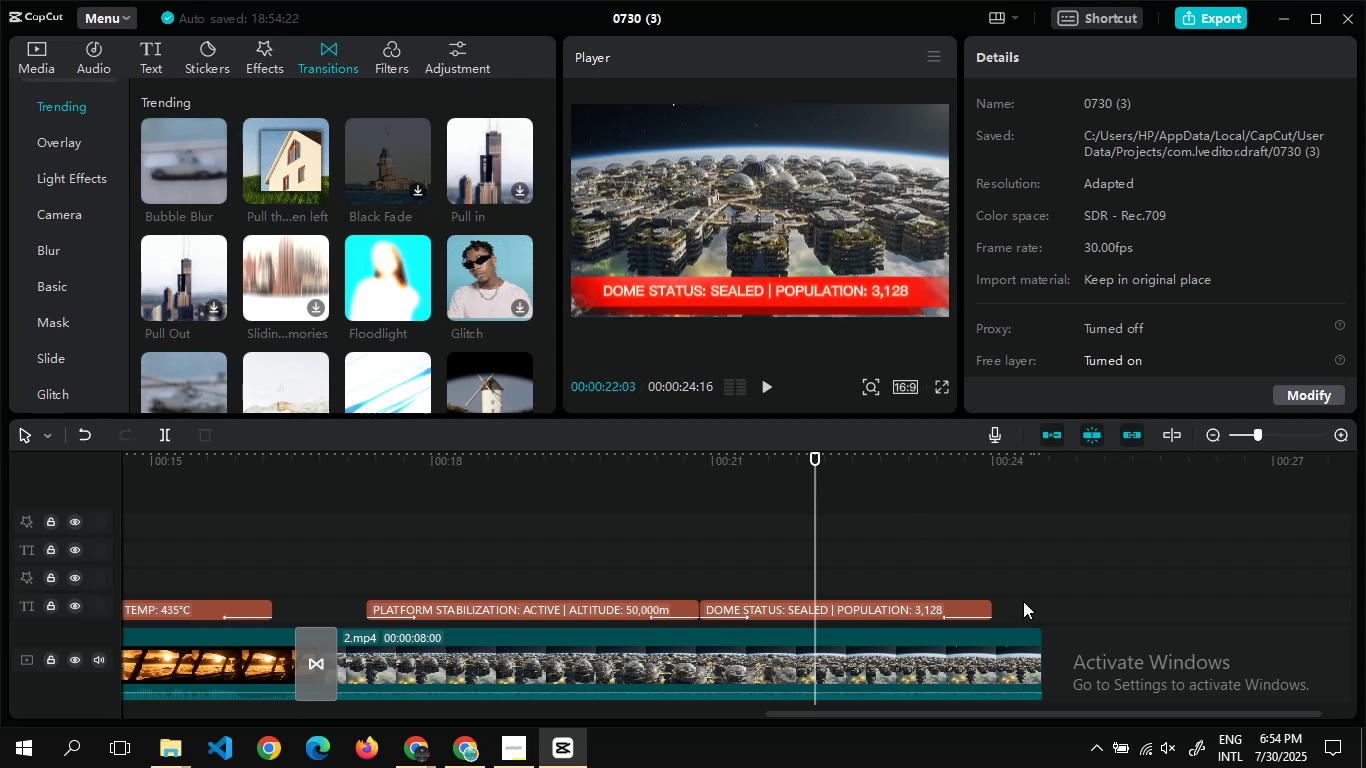 
double_click([1046, 532])
 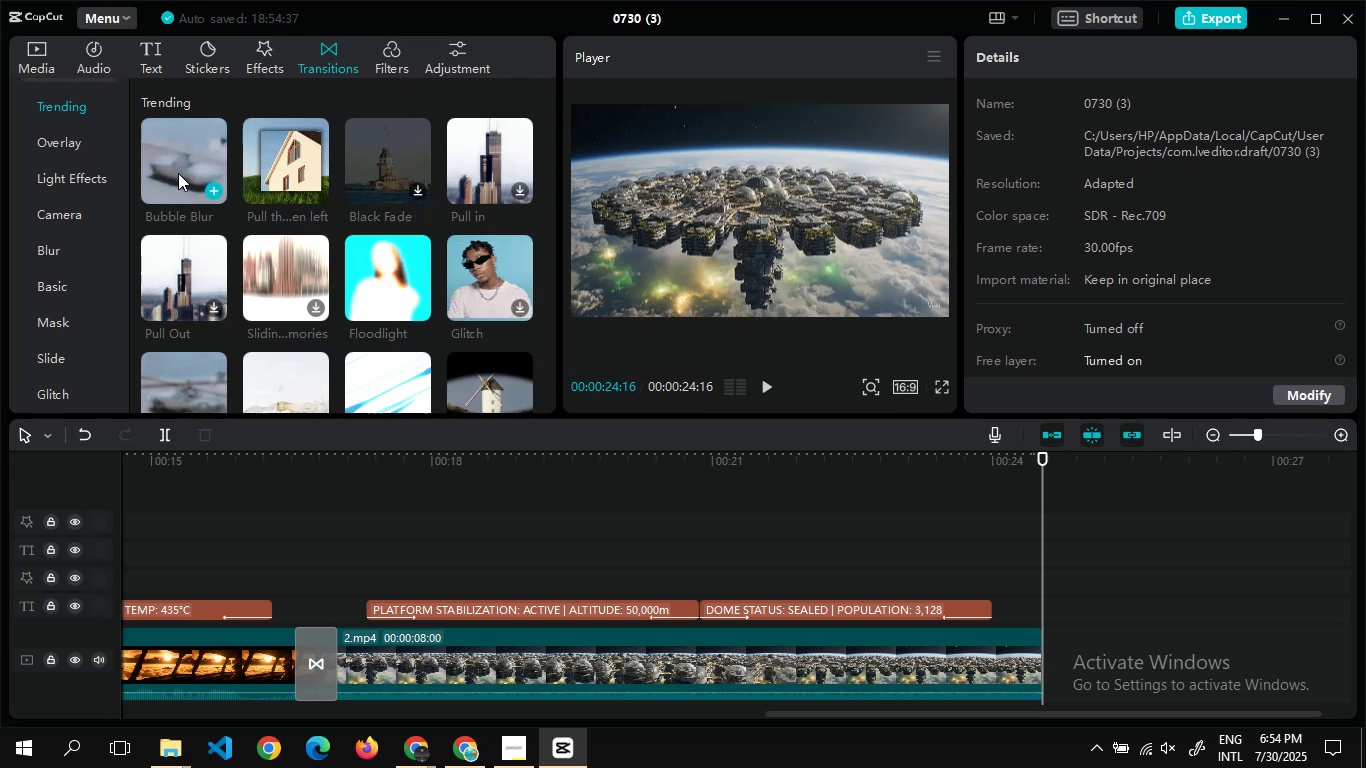 
wait(5.85)
 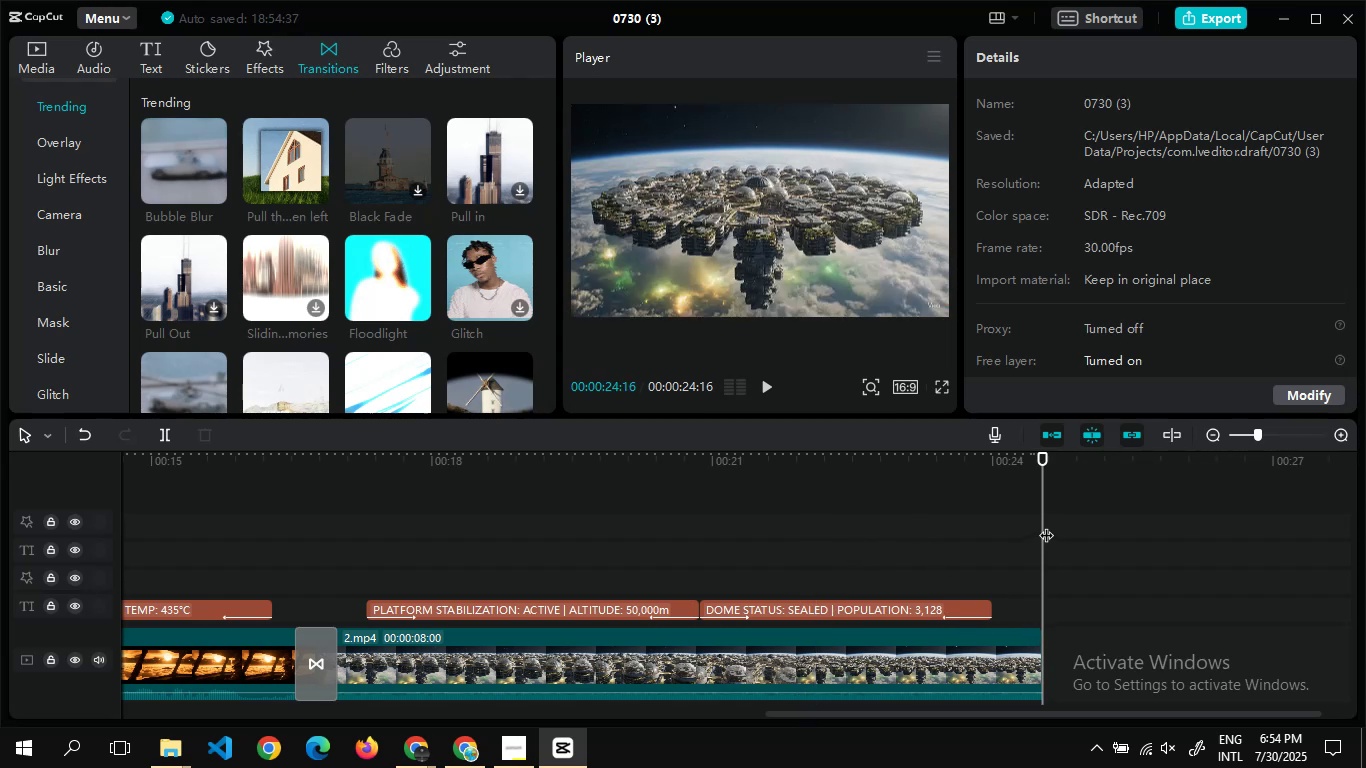 
mouse_move([358, 296])
 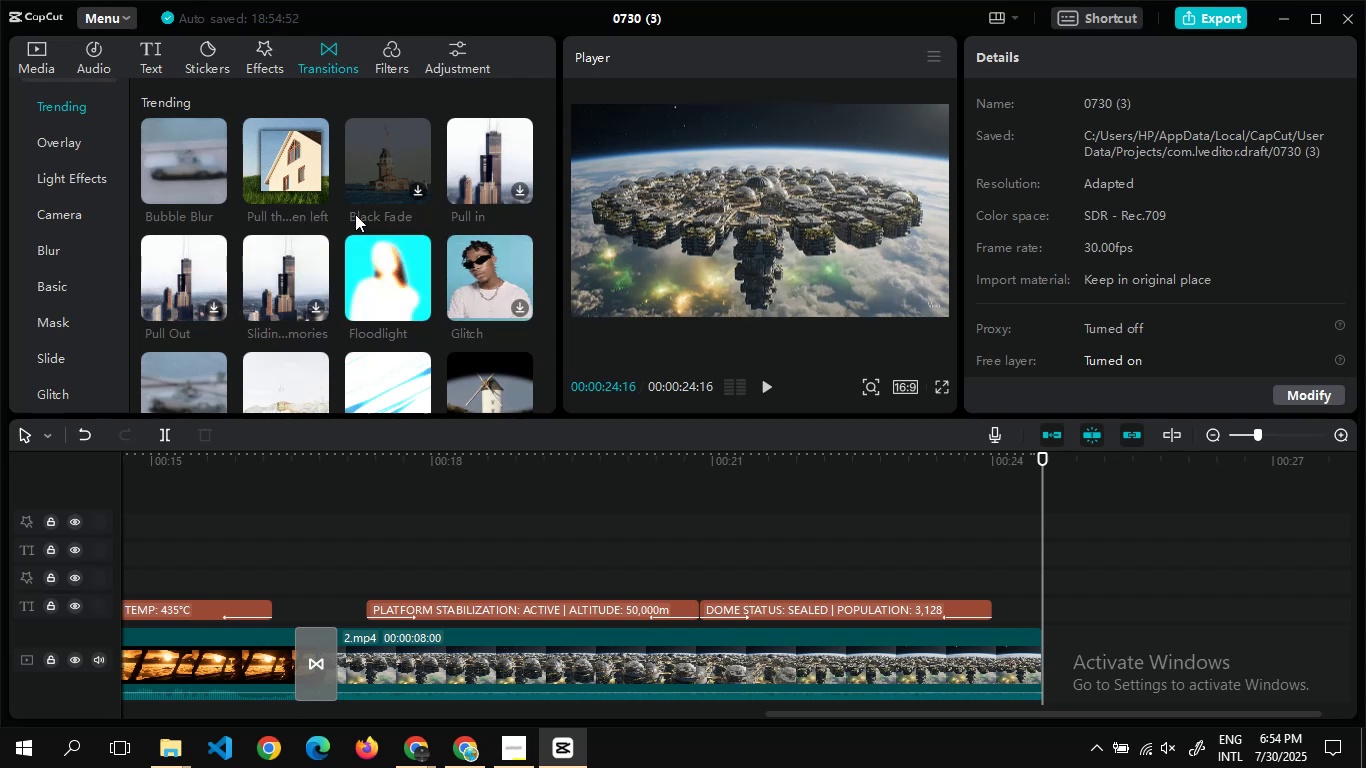 
left_click([354, 213])
 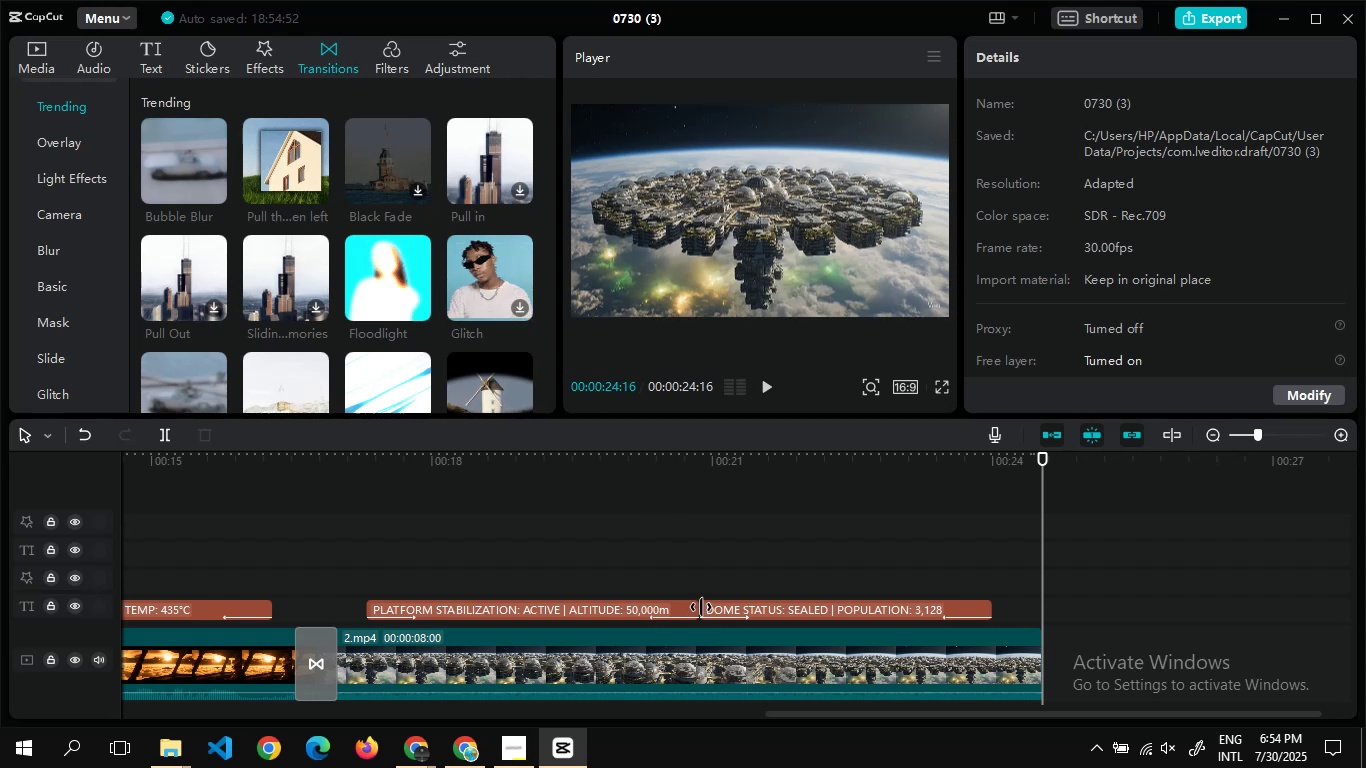 
double_click([581, 544])
 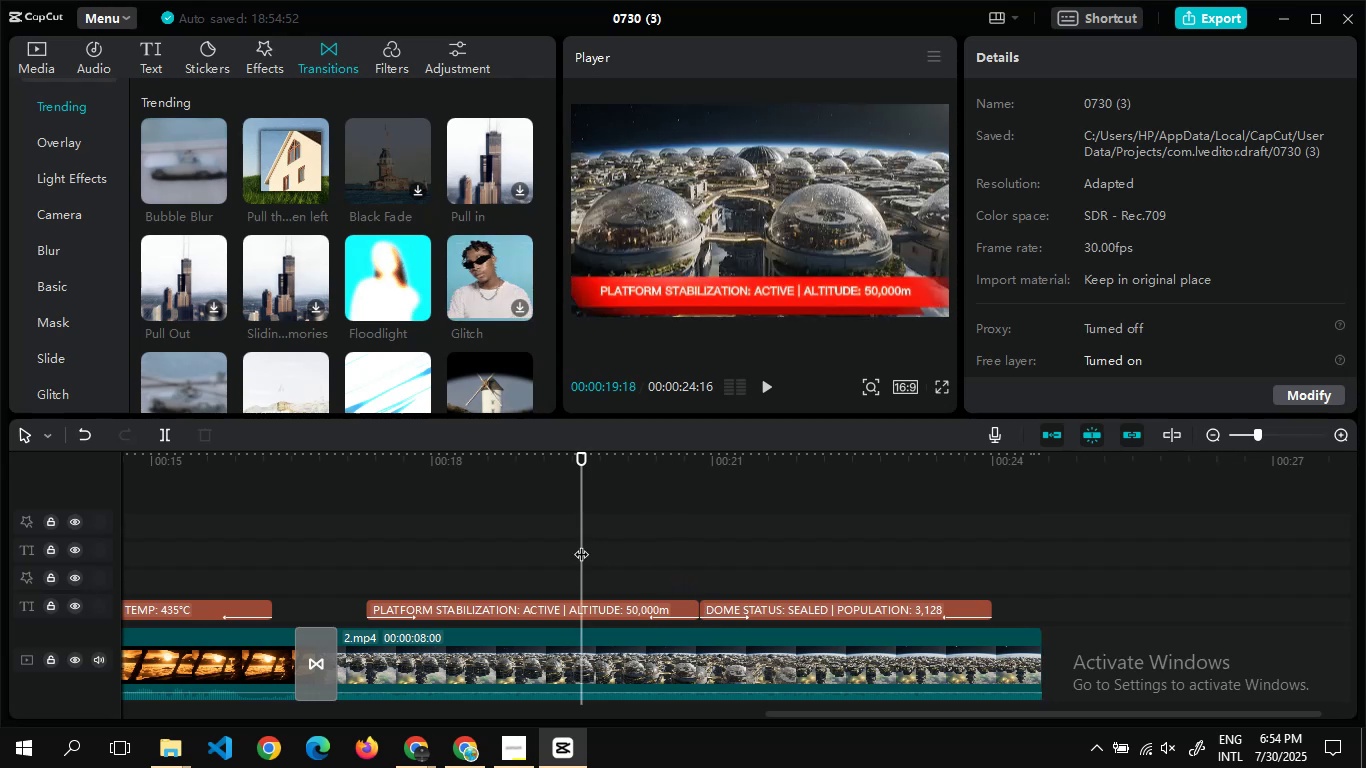 
key(Alt+AltLeft)
 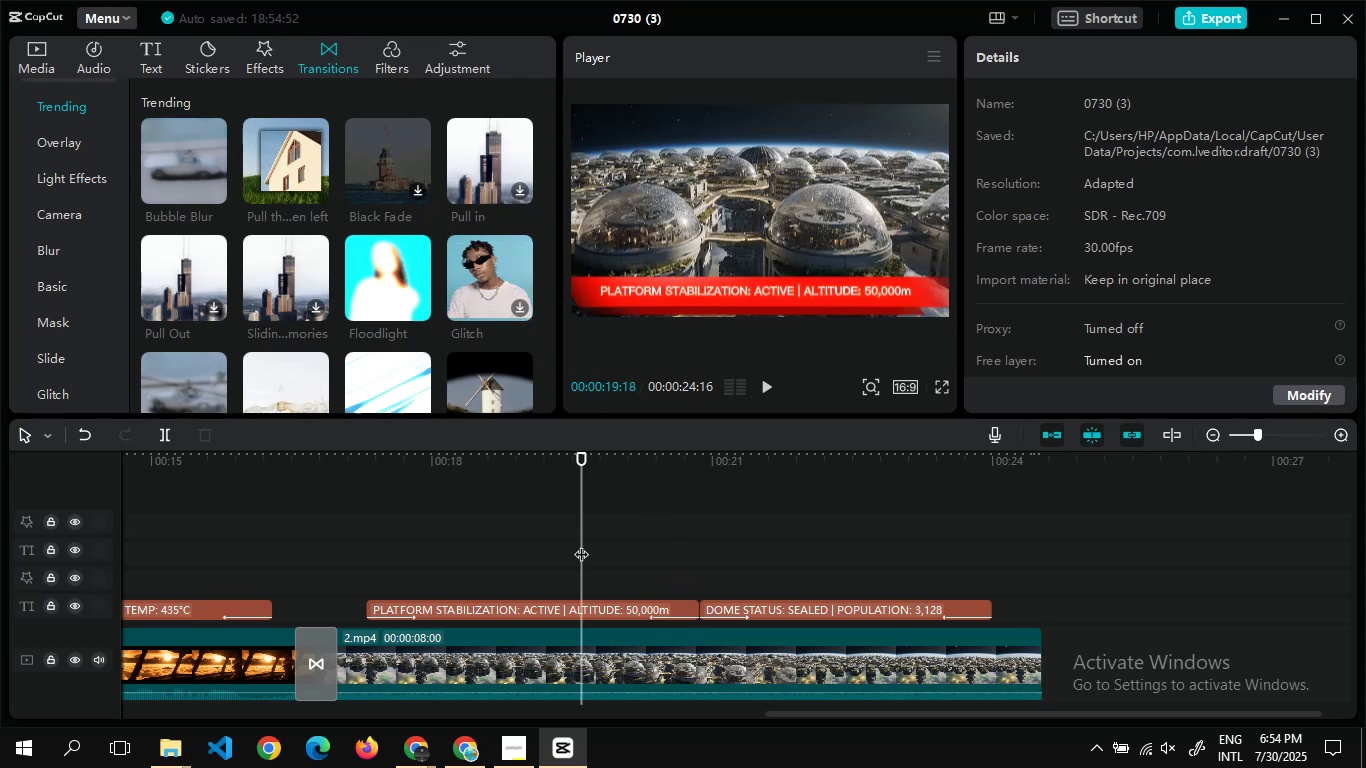 
key(Alt+Tab)
 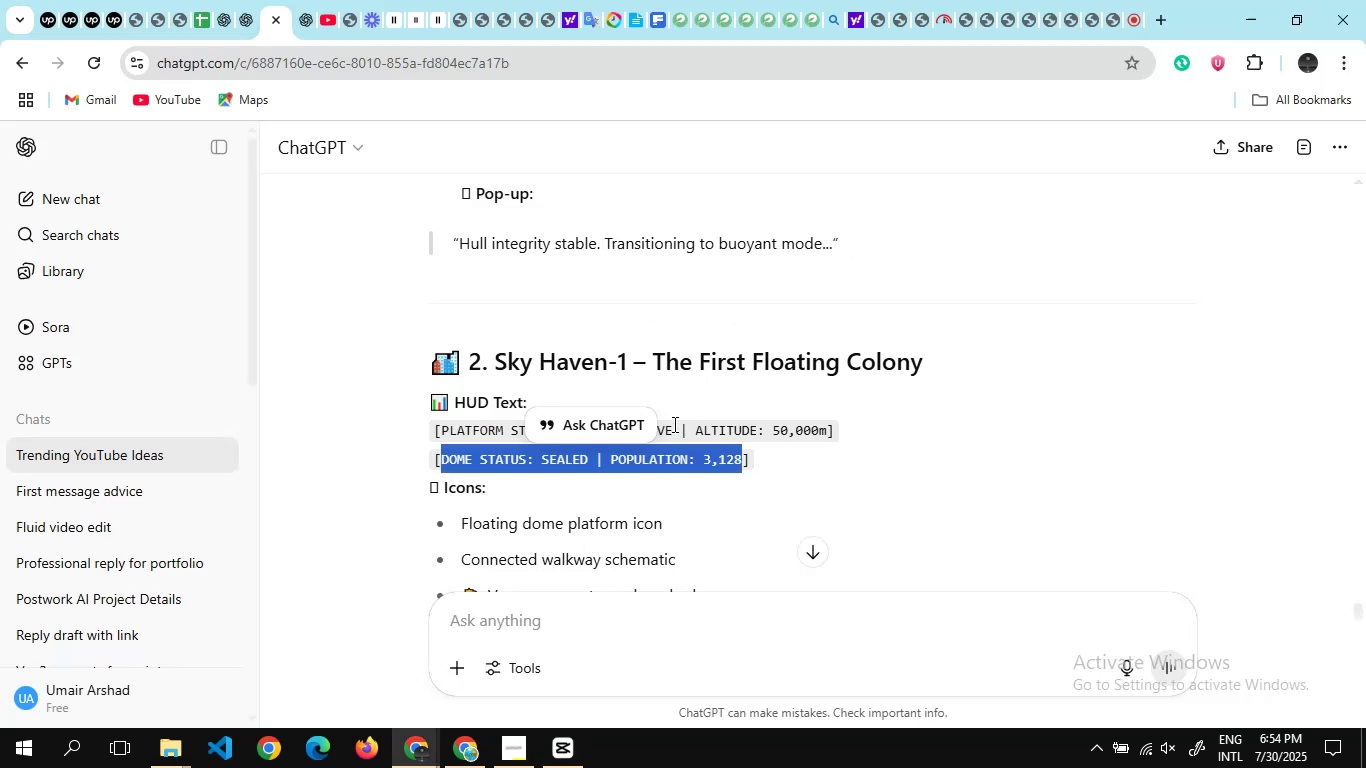 
scroll: coordinate [673, 424], scroll_direction: none, amount: 0.0
 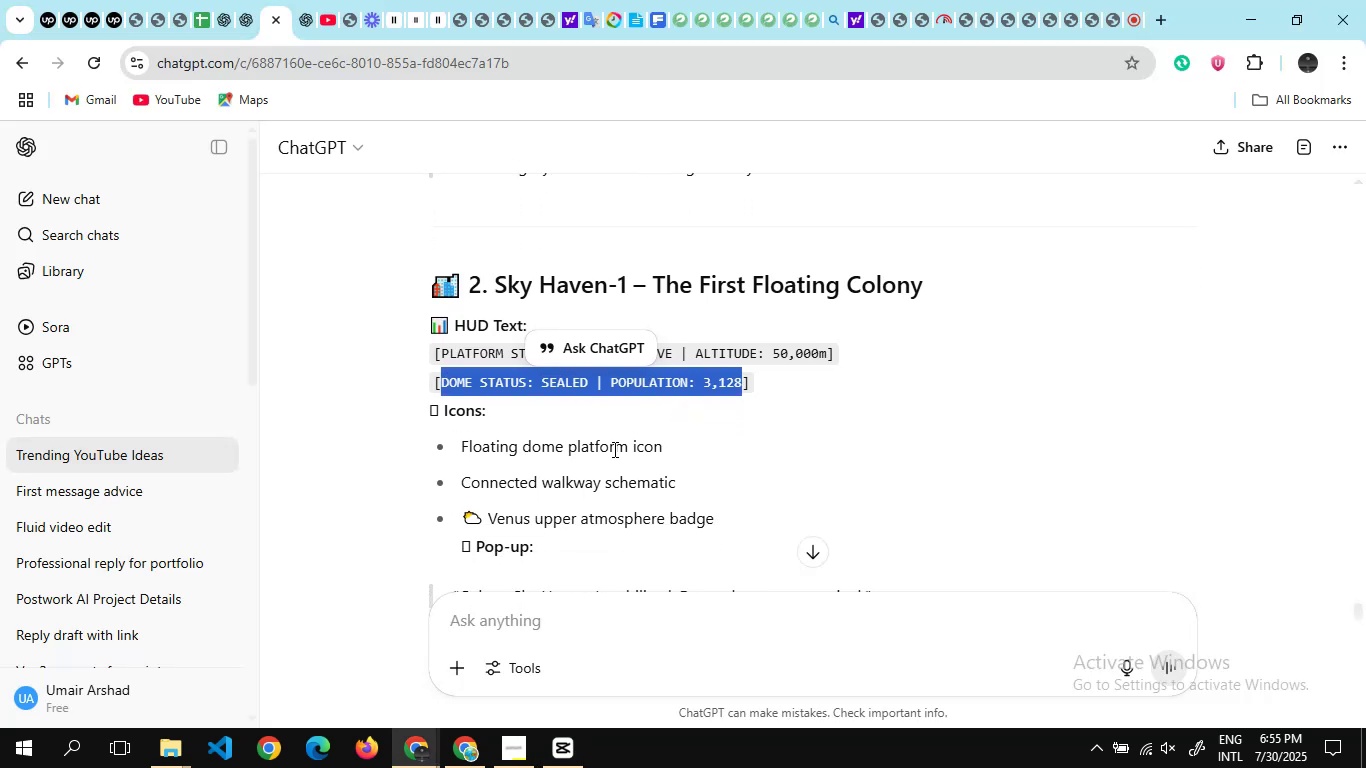 
scroll: coordinate [613, 449], scroll_direction: down, amount: 3.0
 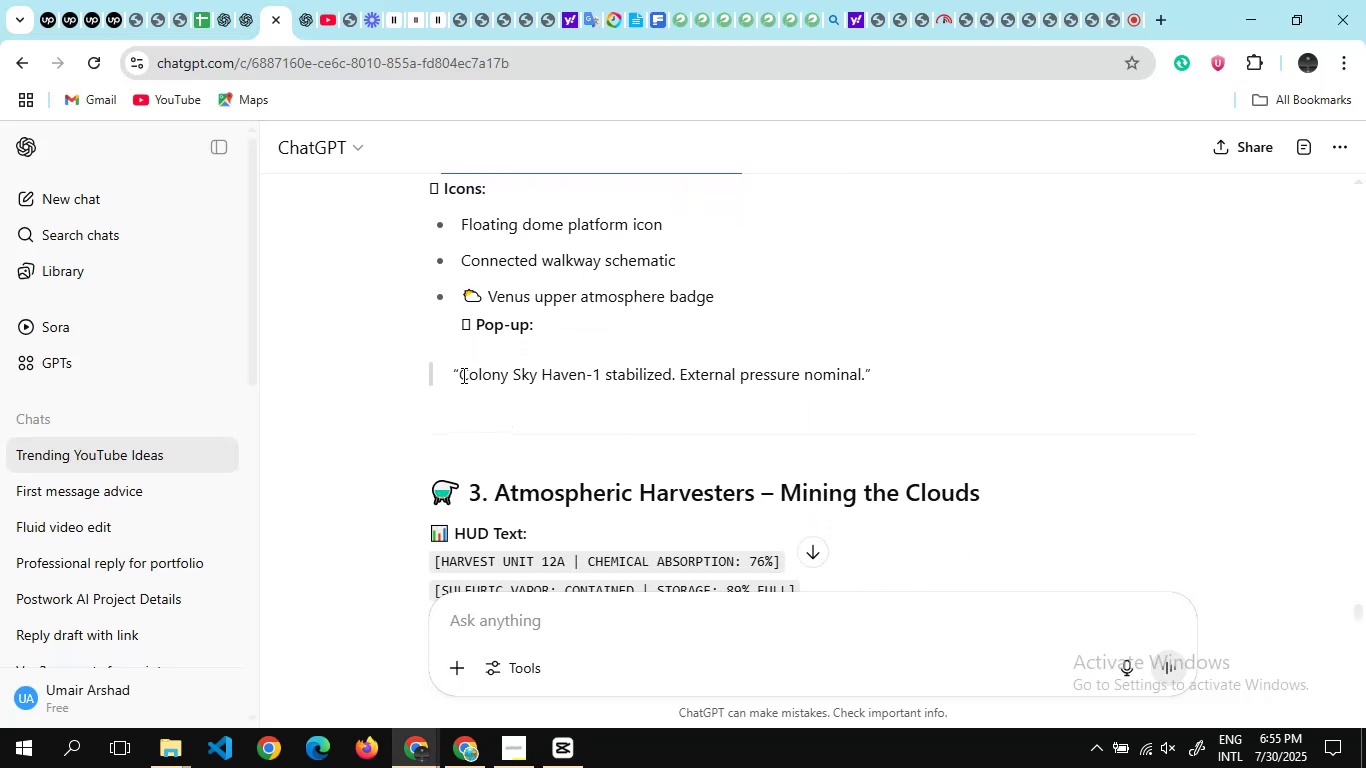 
left_click_drag(start_coordinate=[460, 374], to_coordinate=[863, 370])
 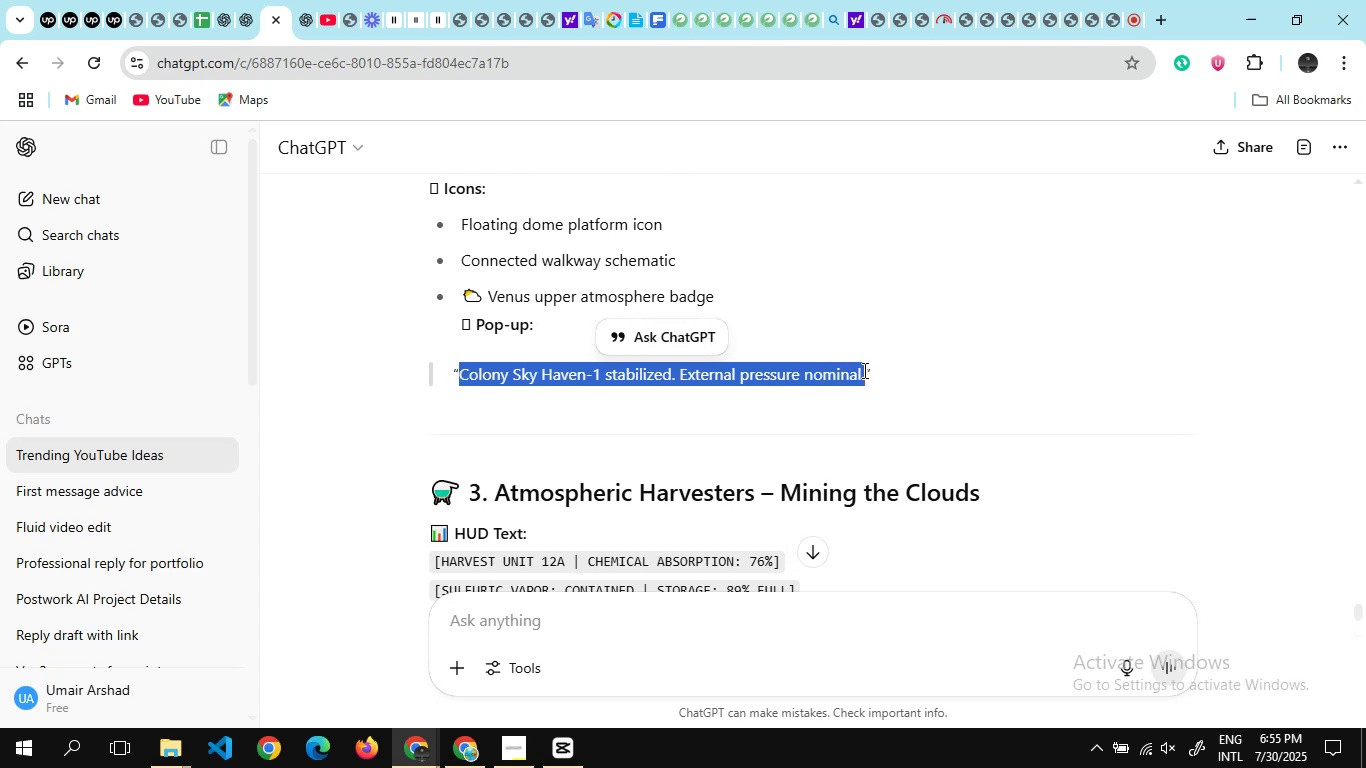 
key(Control+C)
 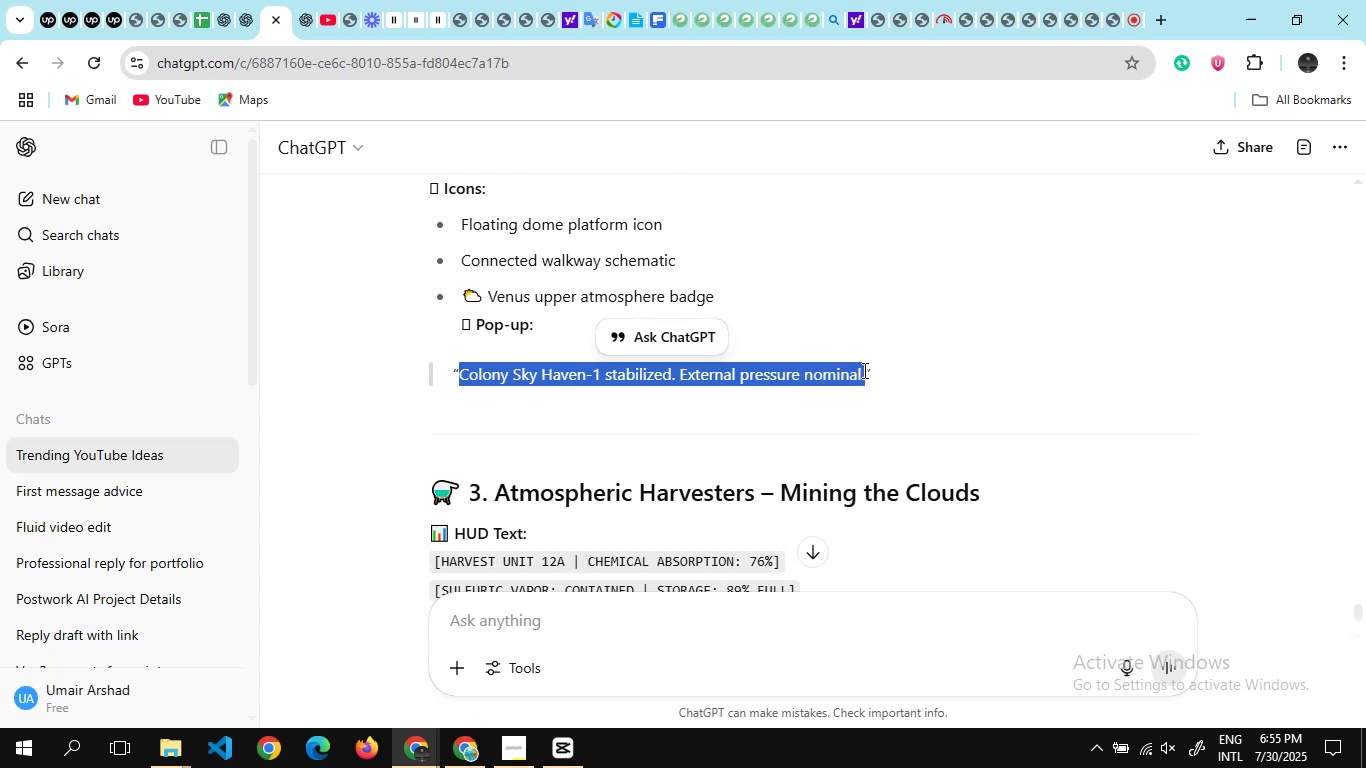 
key(Alt+AltLeft)
 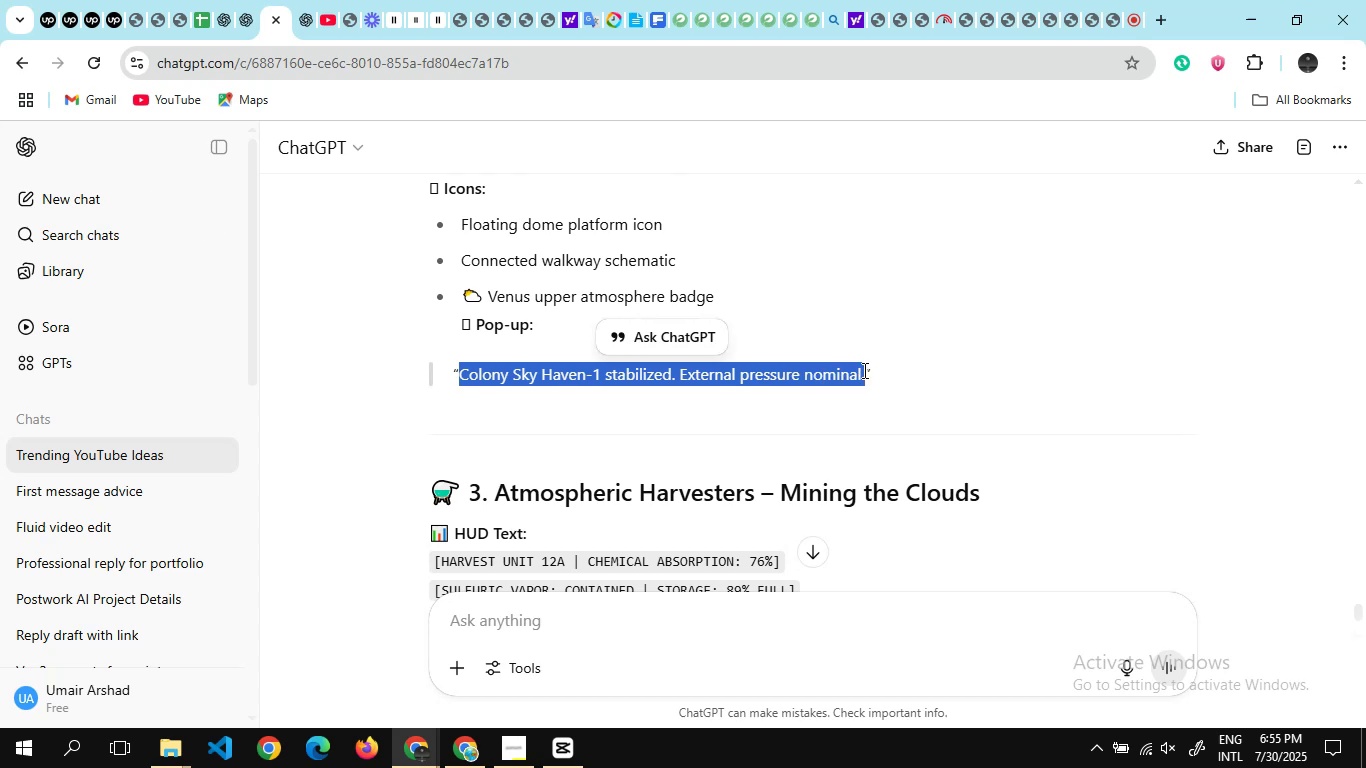 
key(Alt+Tab)
 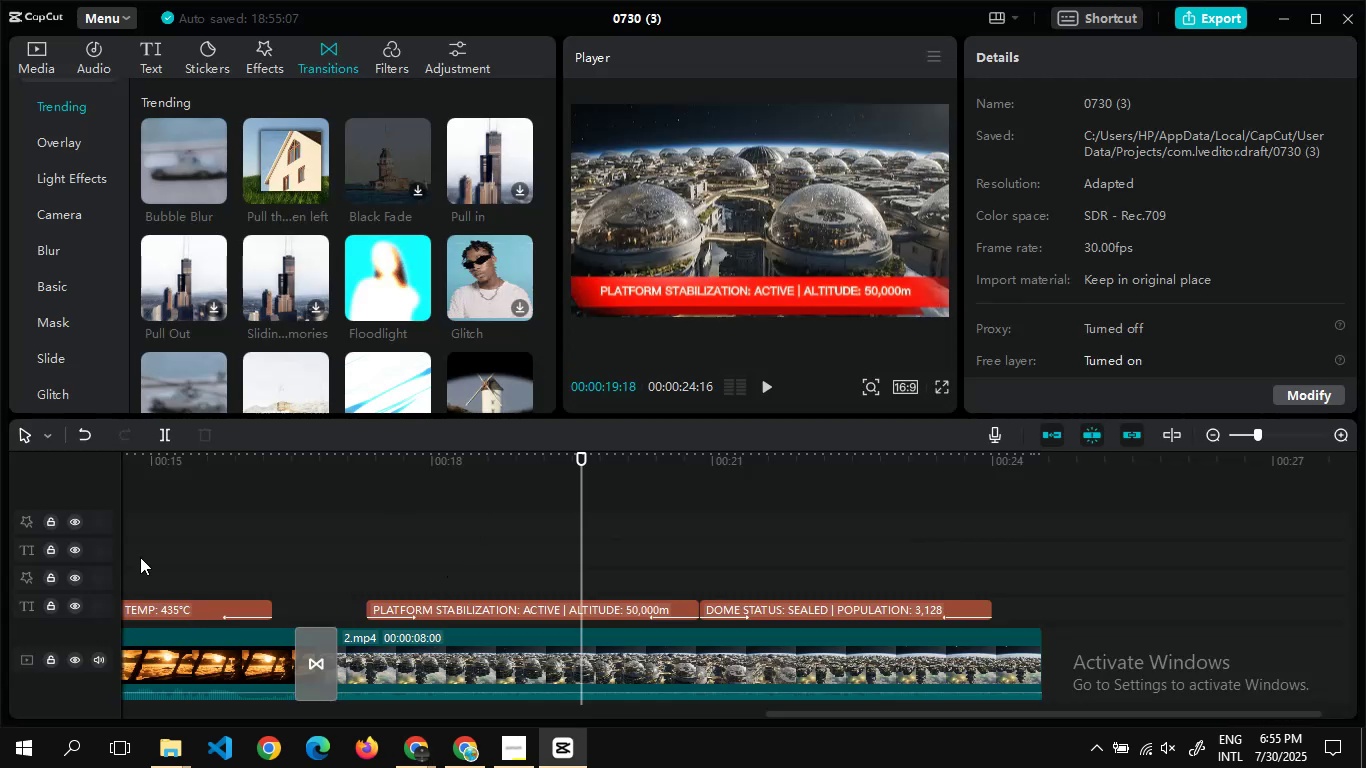 
wait(5.34)
 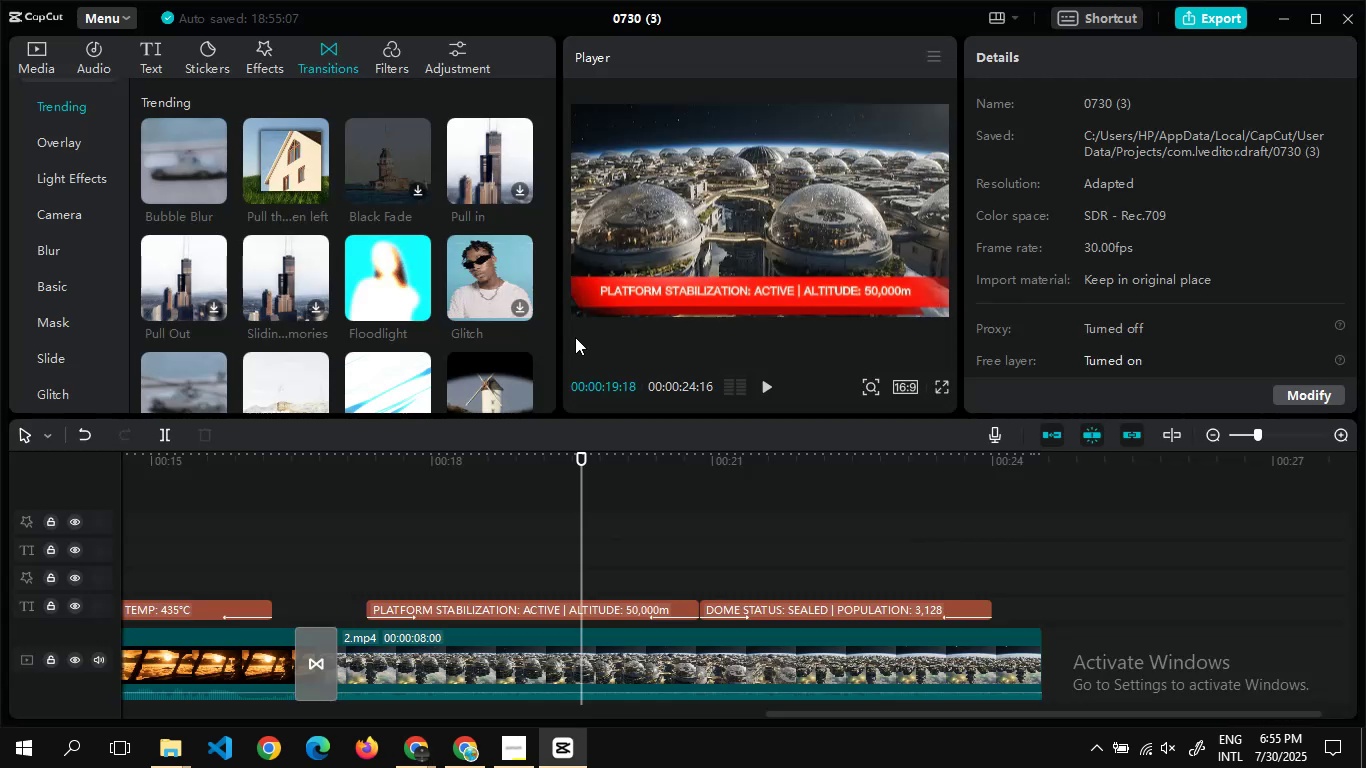 
left_click([139, 65])
 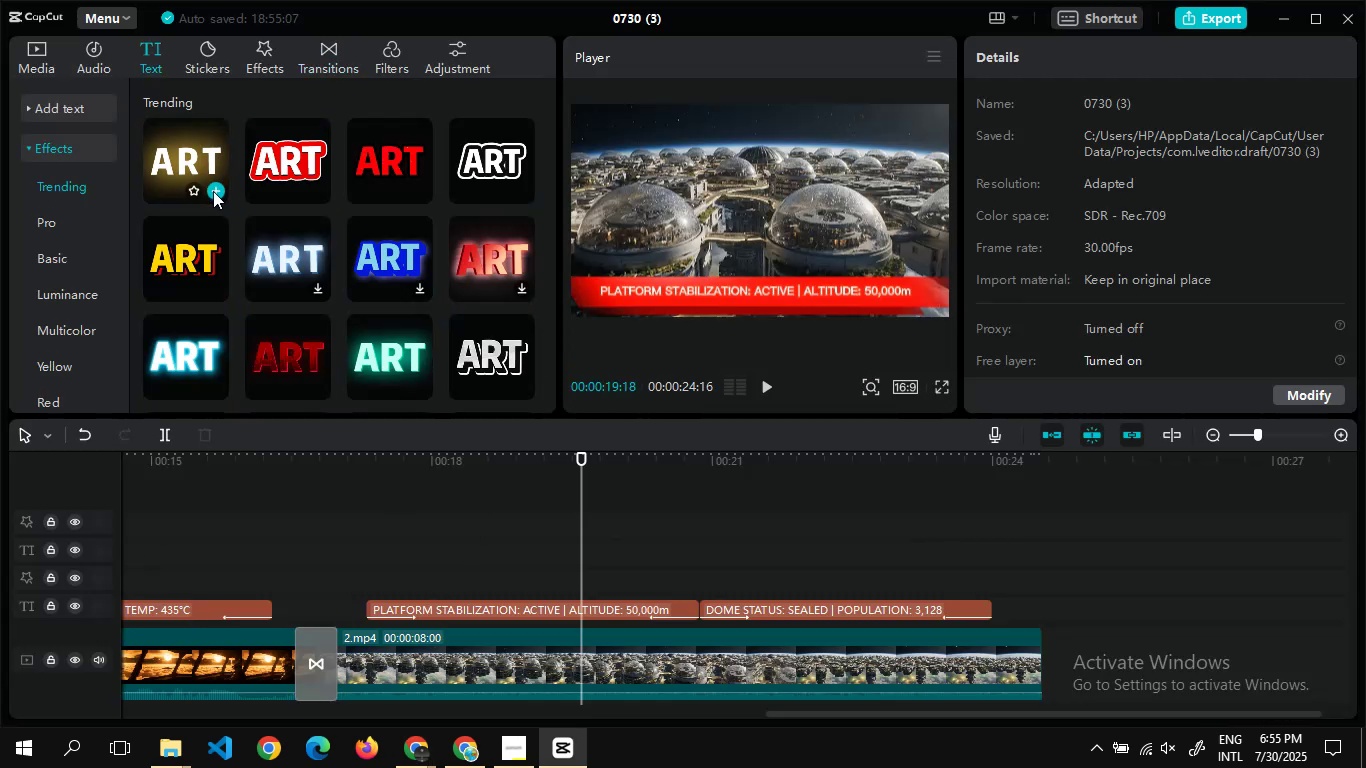 
left_click([213, 194])
 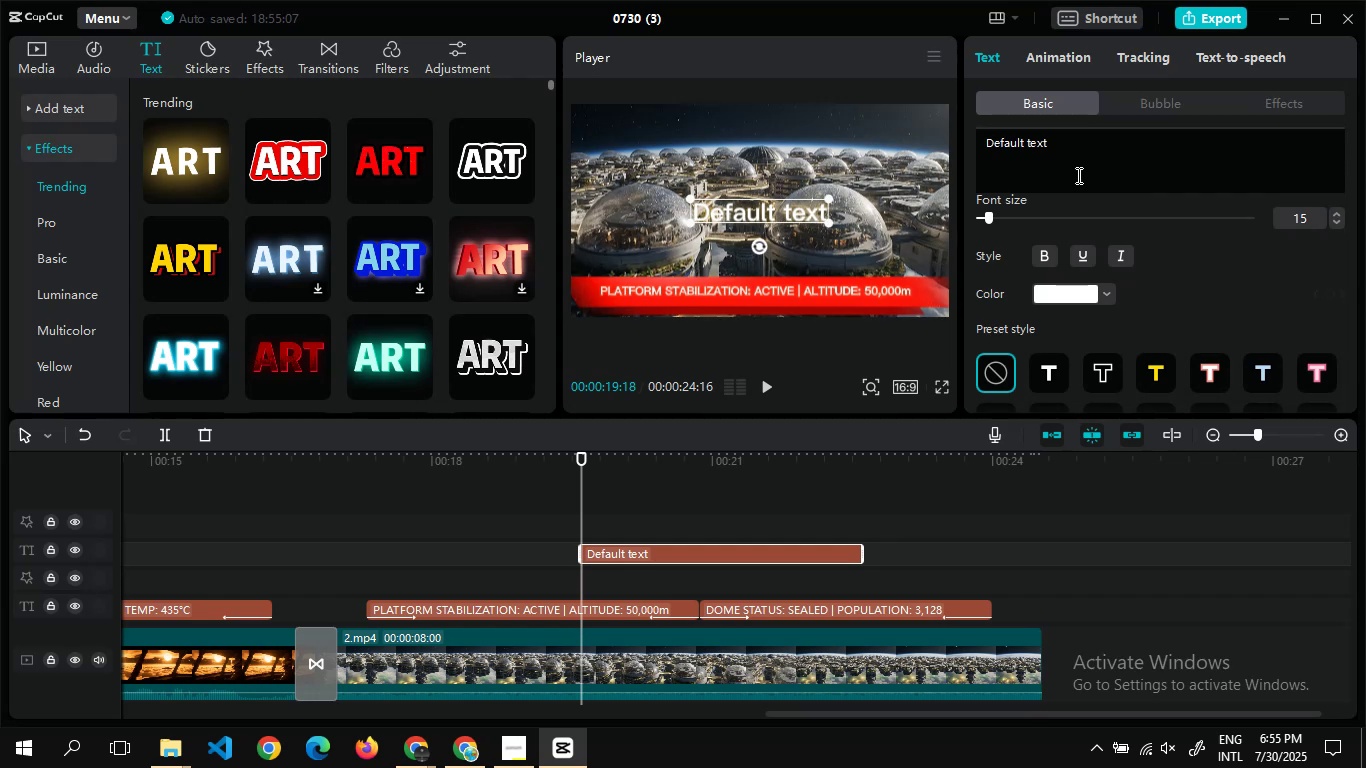 
left_click_drag(start_coordinate=[1078, 159], to_coordinate=[977, 133])
 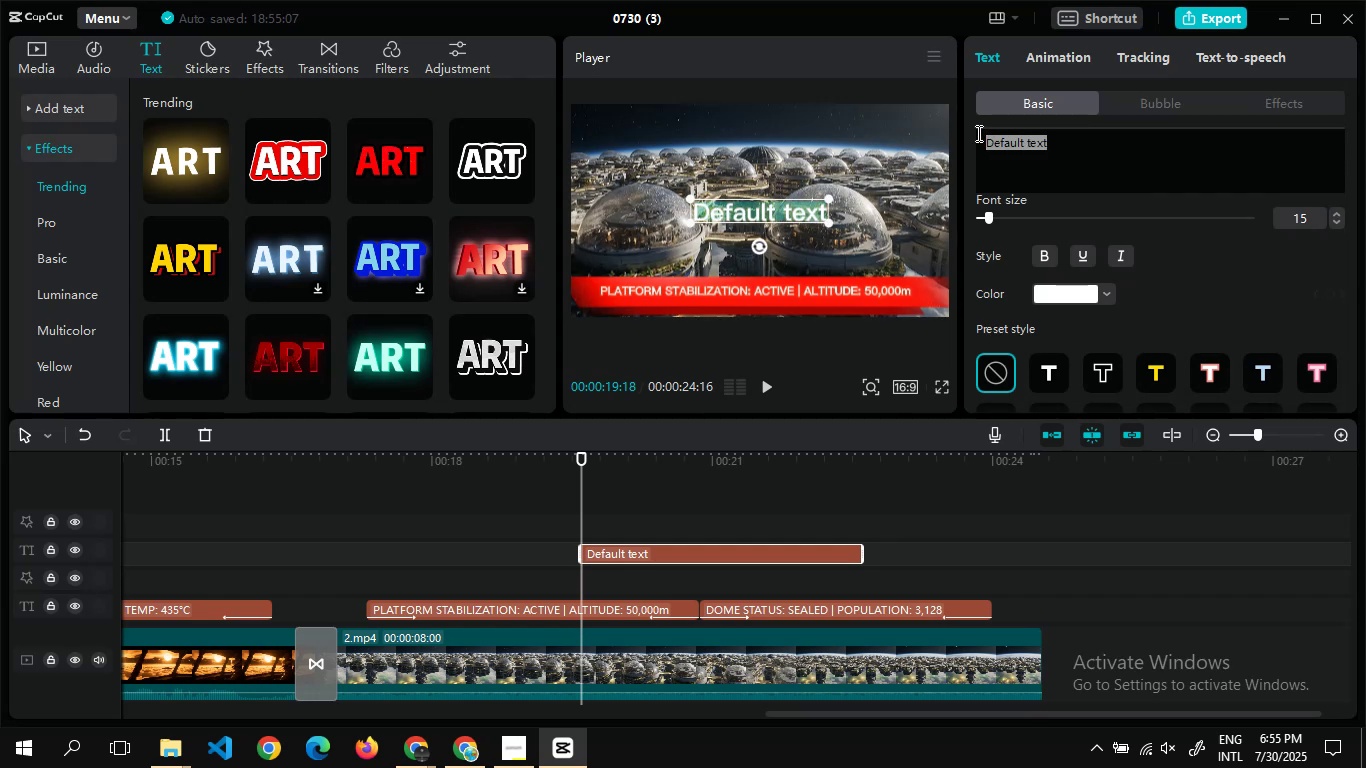 
key(Control+V)
 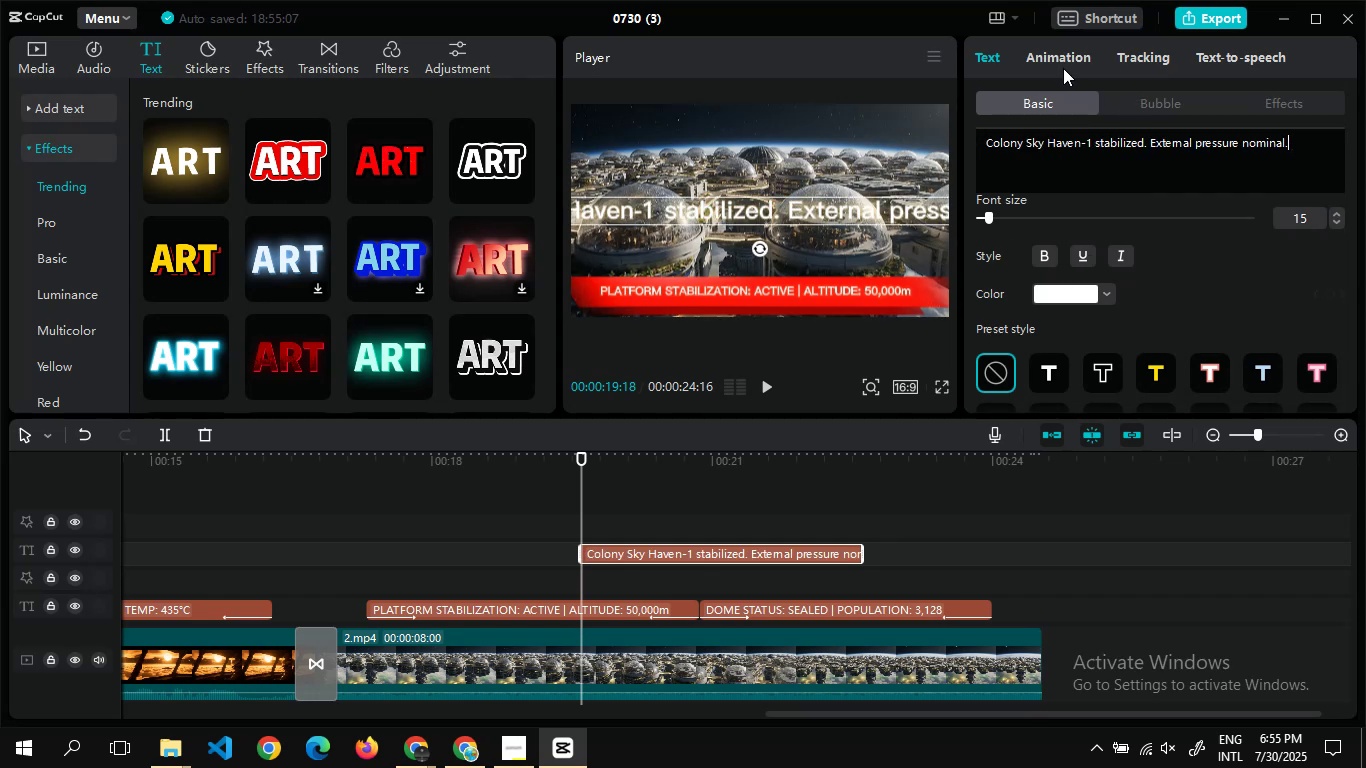 
left_click([1148, 96])
 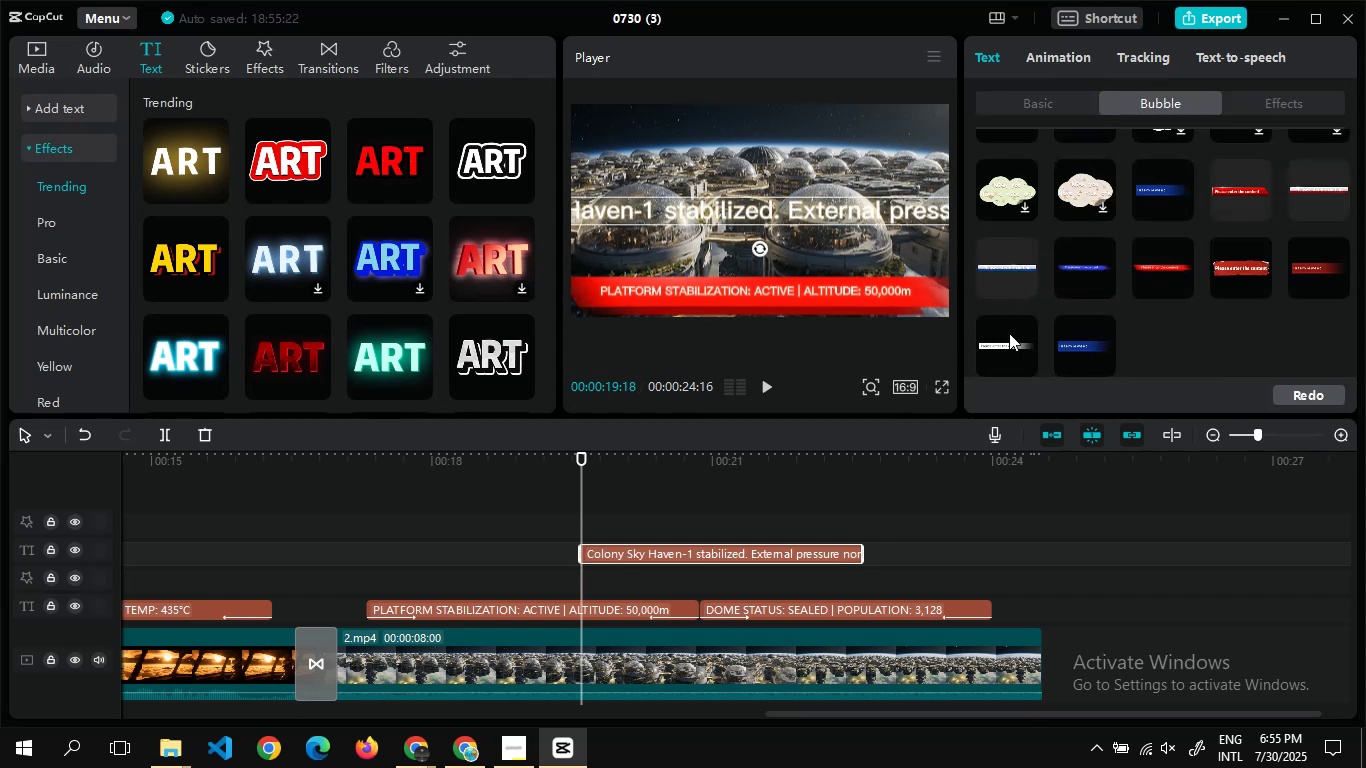 
left_click([1173, 248])
 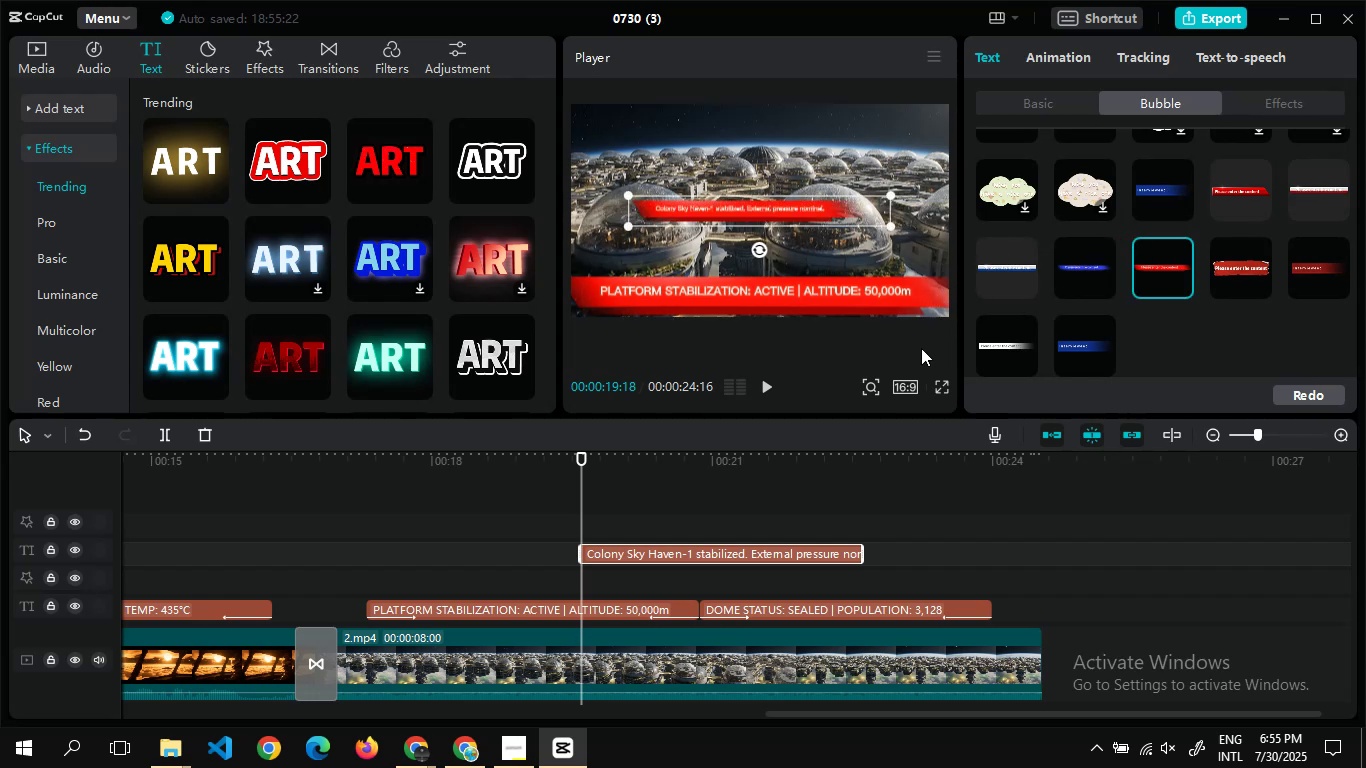 
left_click([1224, 185])
 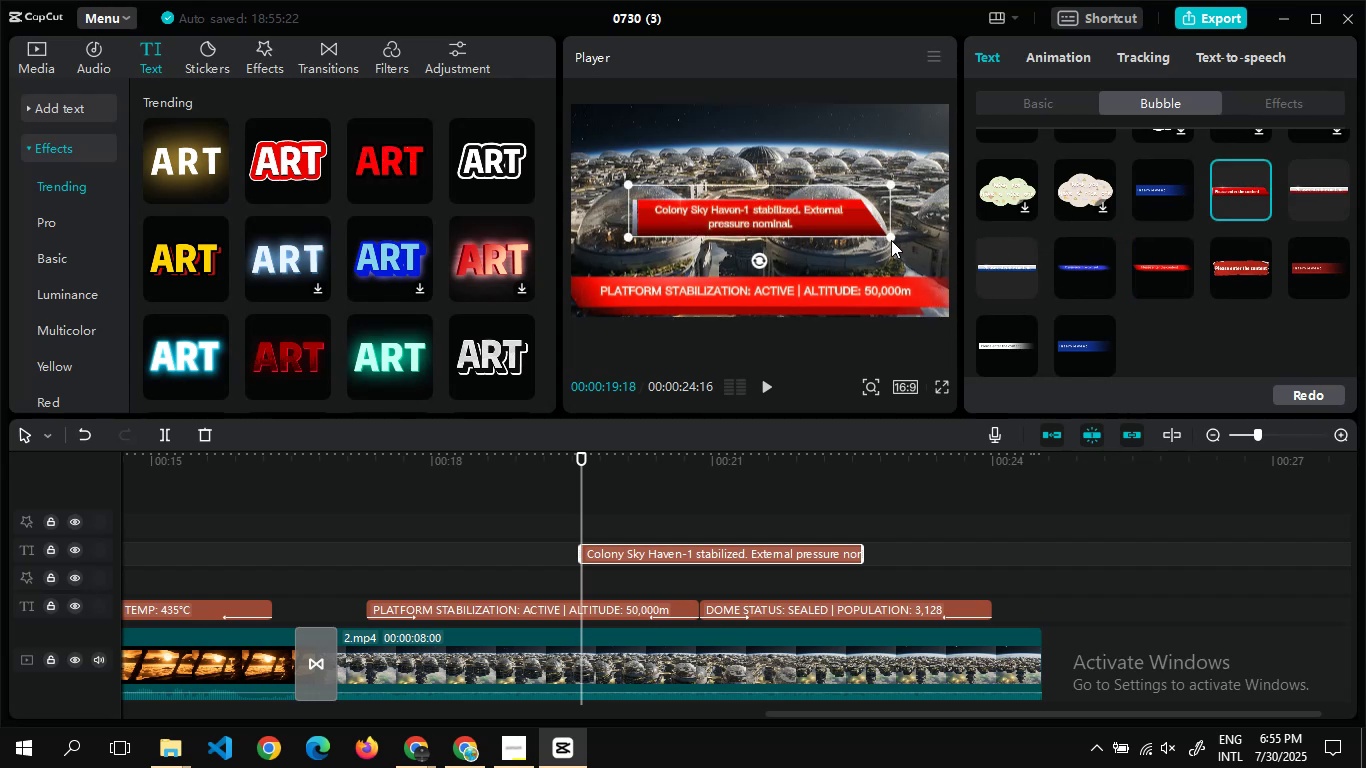 
mouse_move([1040, 309])
 